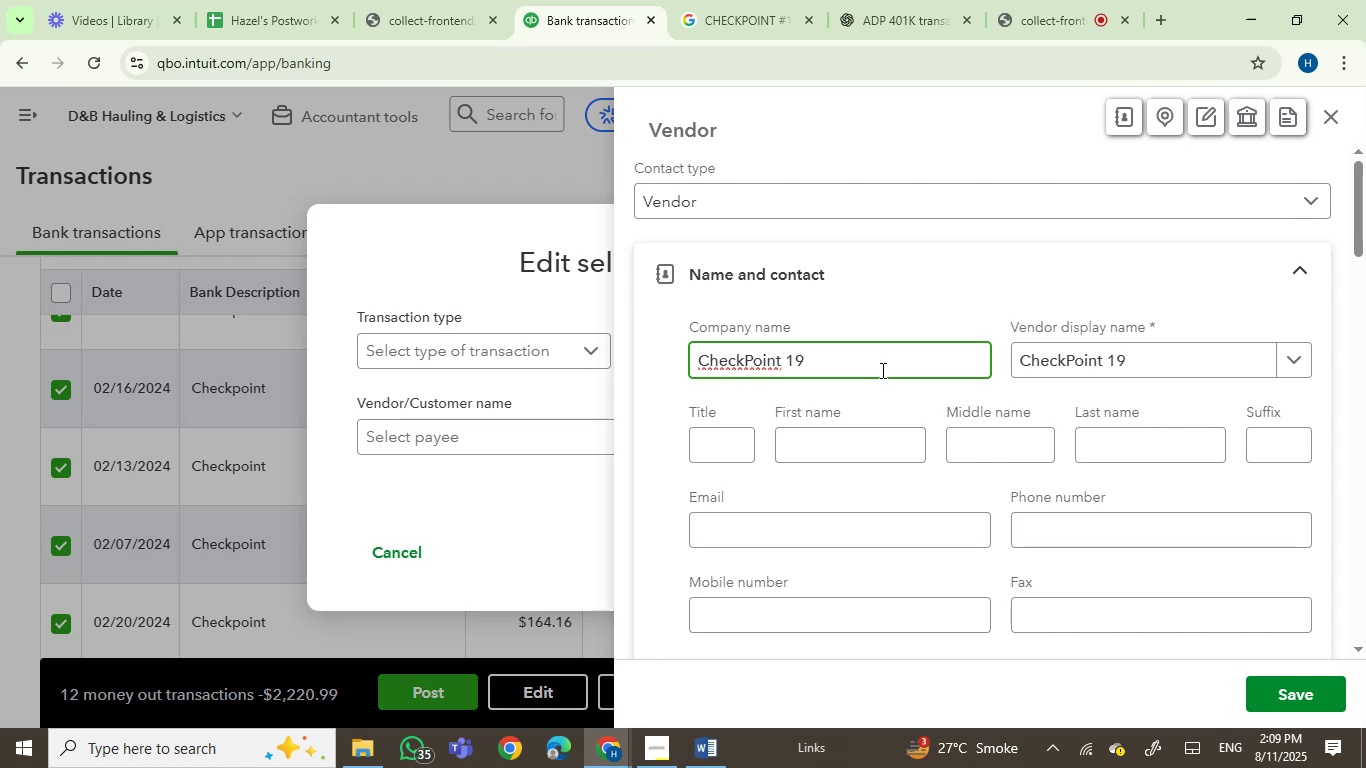 
left_click_drag(start_coordinate=[810, 362], to_coordinate=[694, 368])
 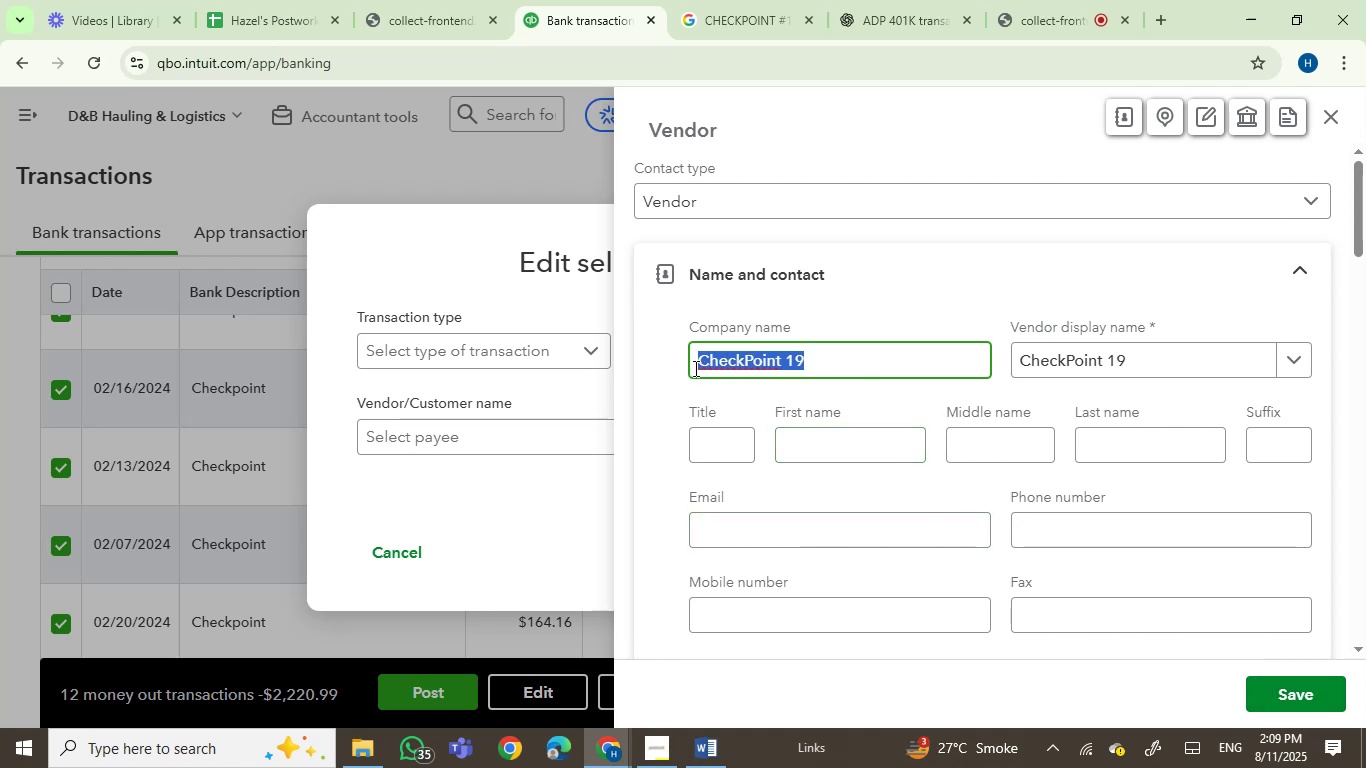 
key(Control+C)
 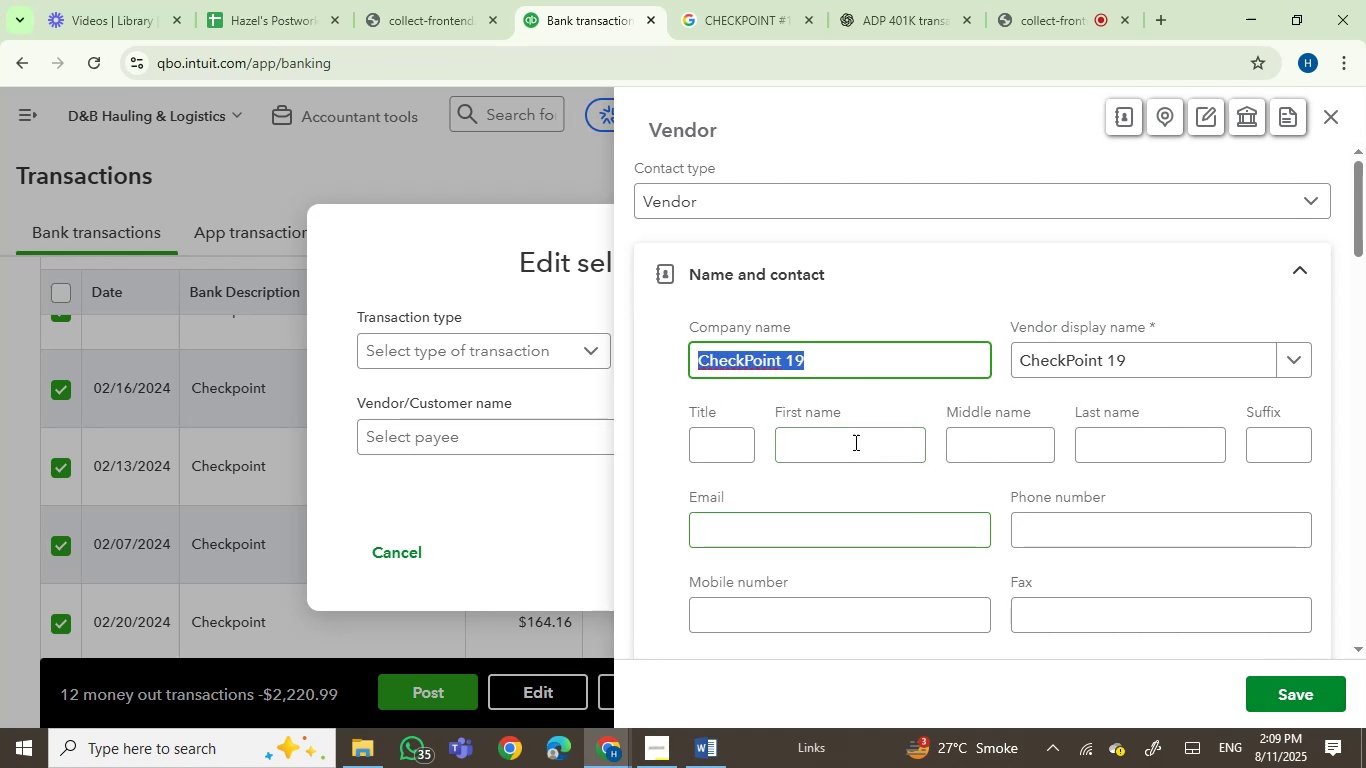 
left_click([853, 436])
 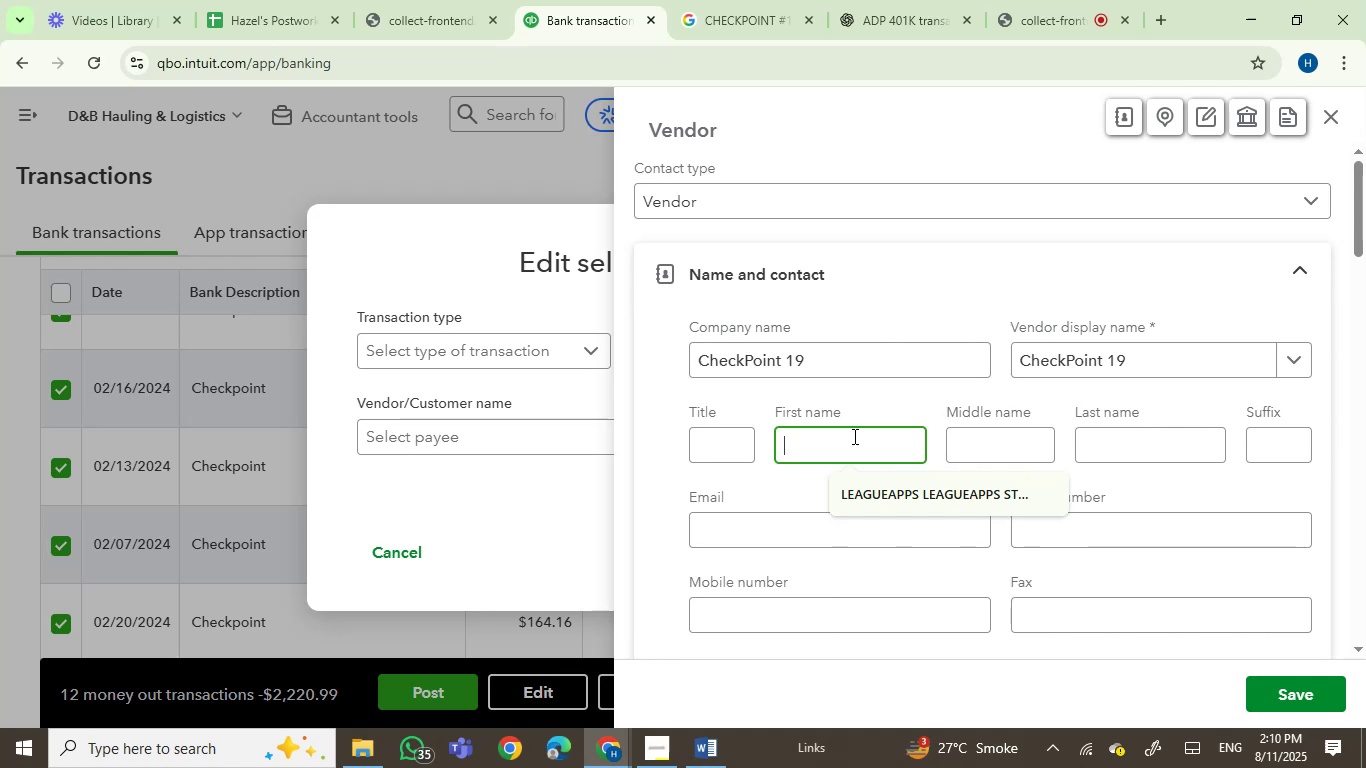 
wait(6.2)
 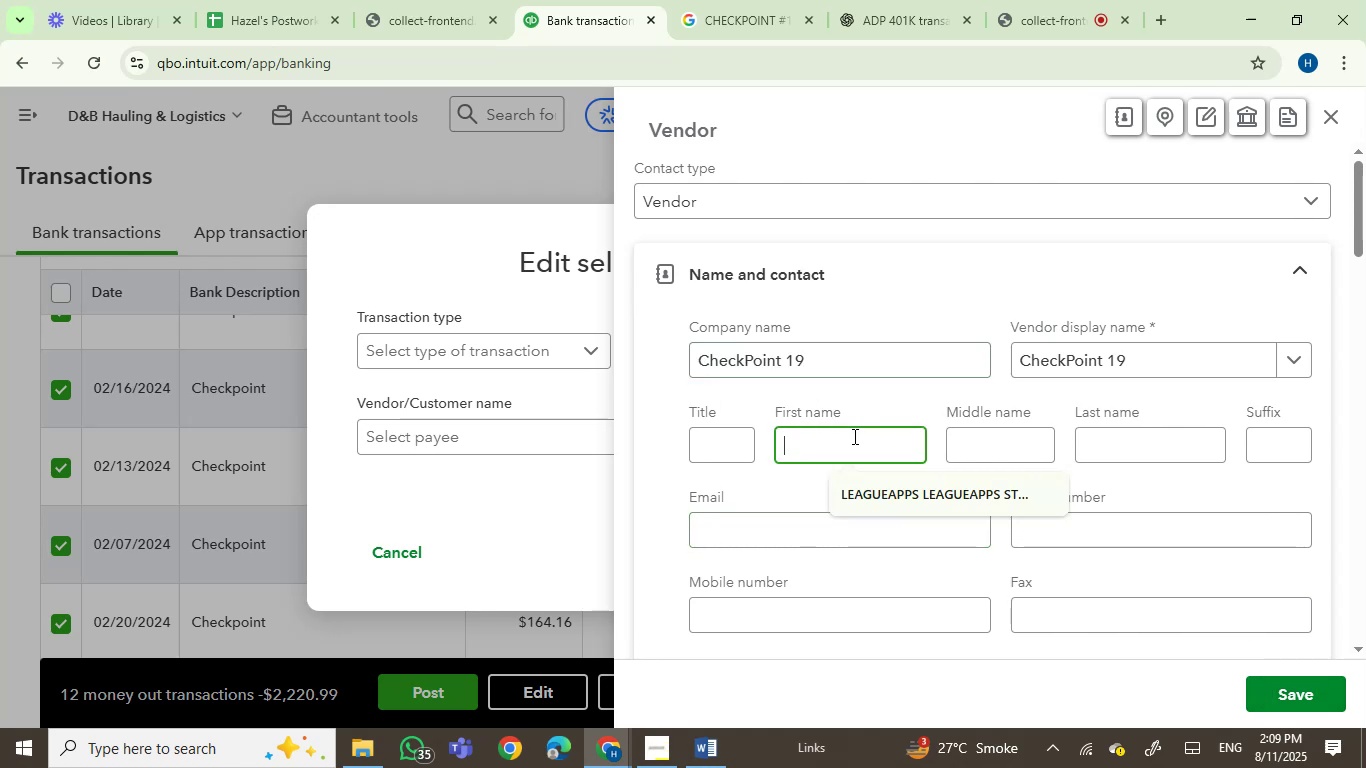 
key(Control+V)
 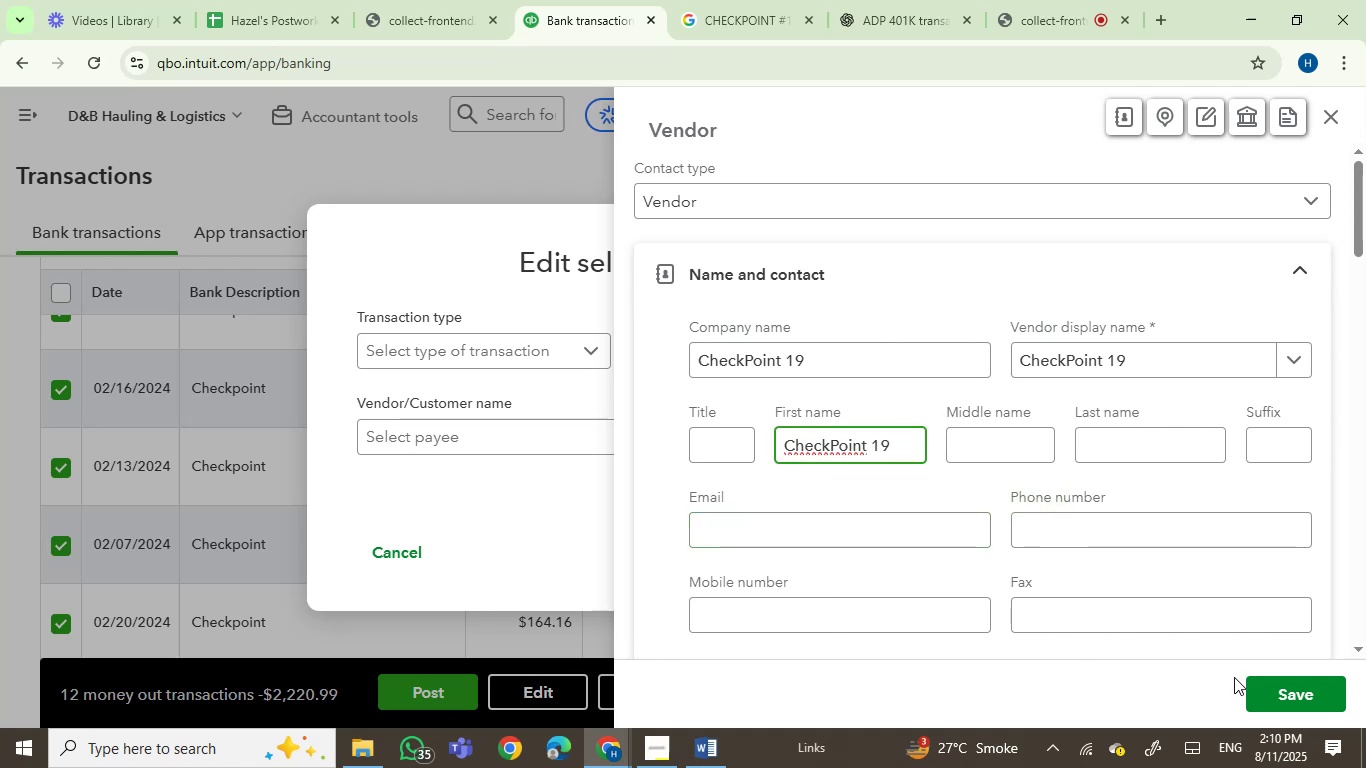 
left_click([1271, 688])
 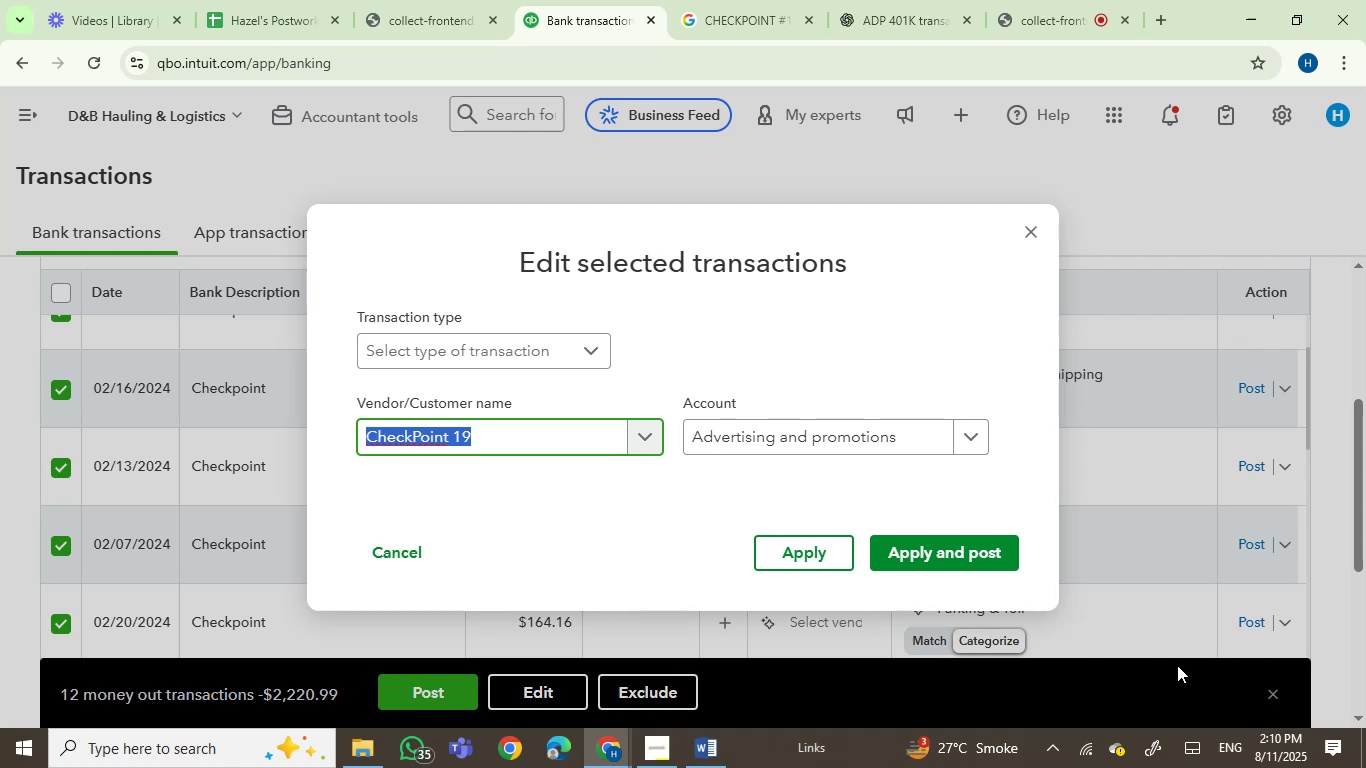 
wait(34.24)
 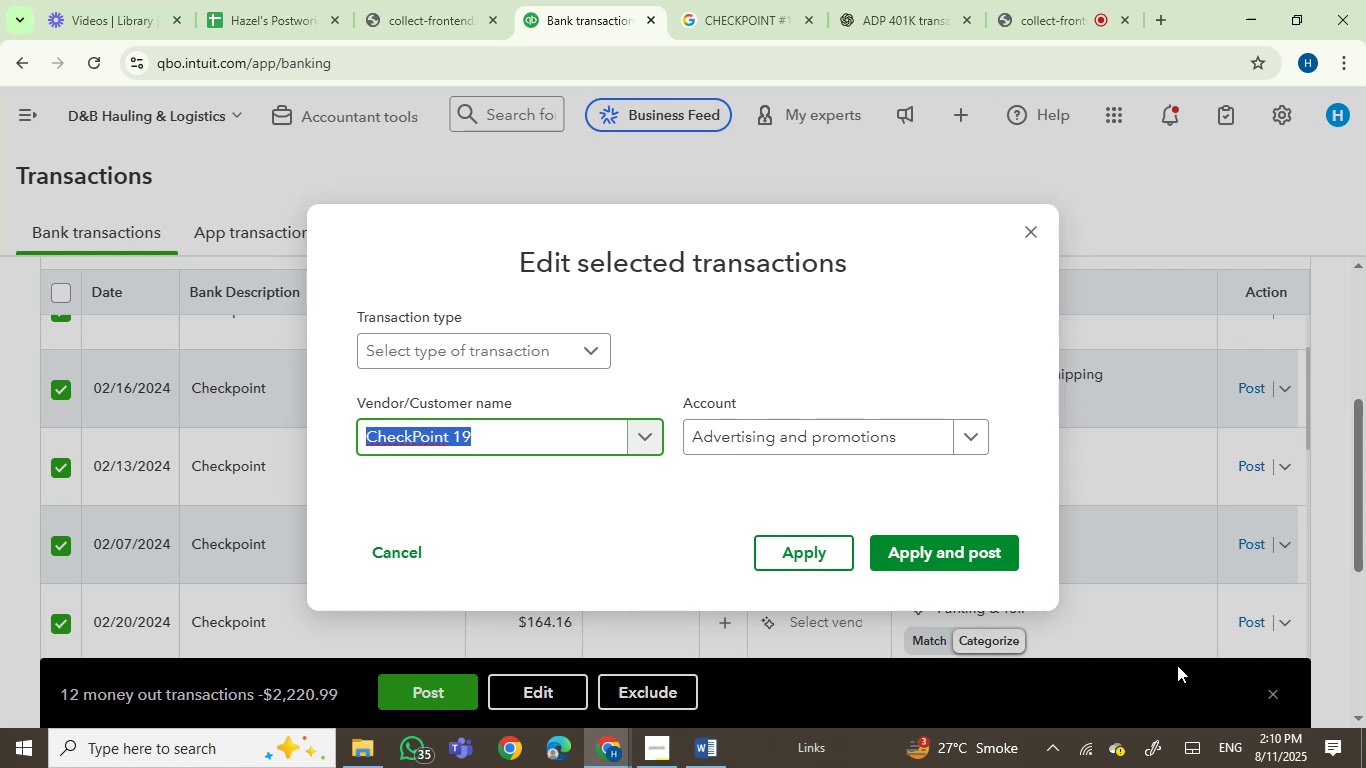 
left_click([951, 561])
 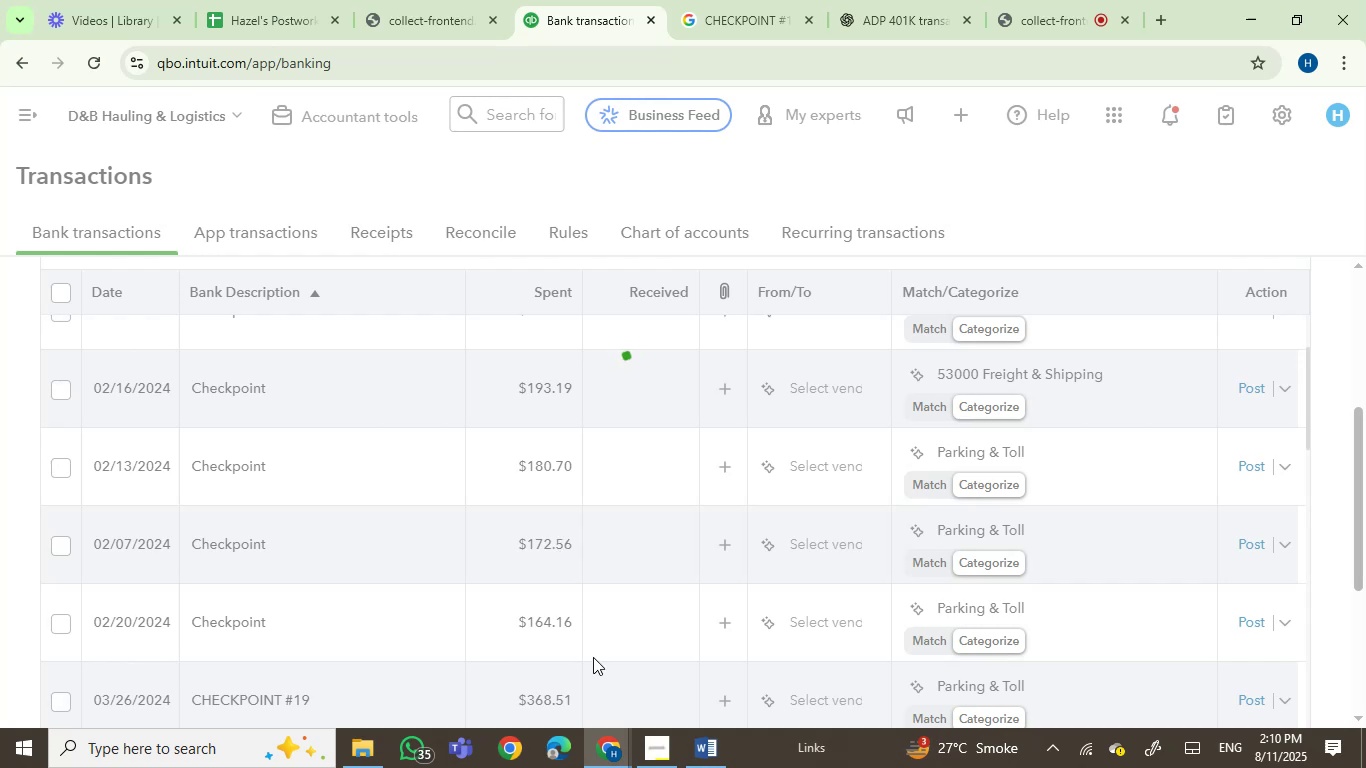 
left_click([700, 744])
 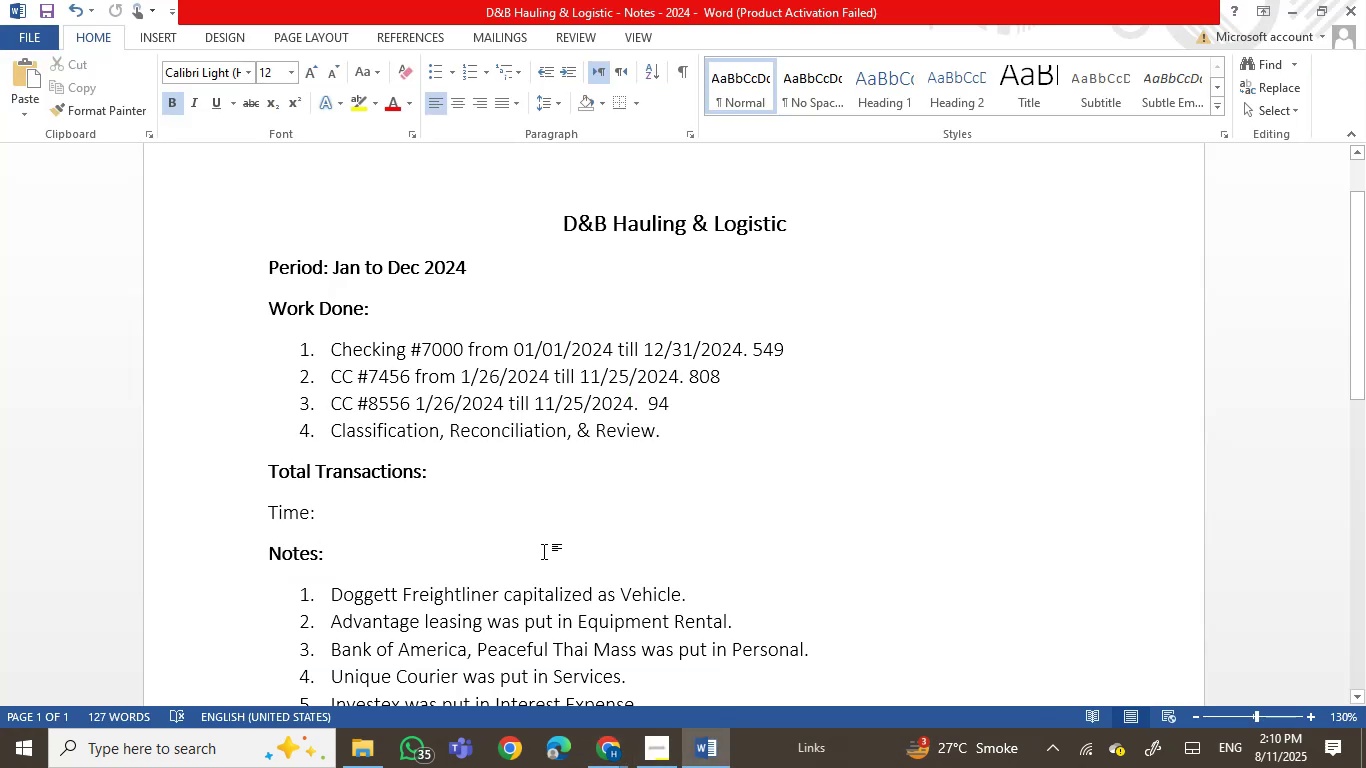 
left_click([719, 637])
 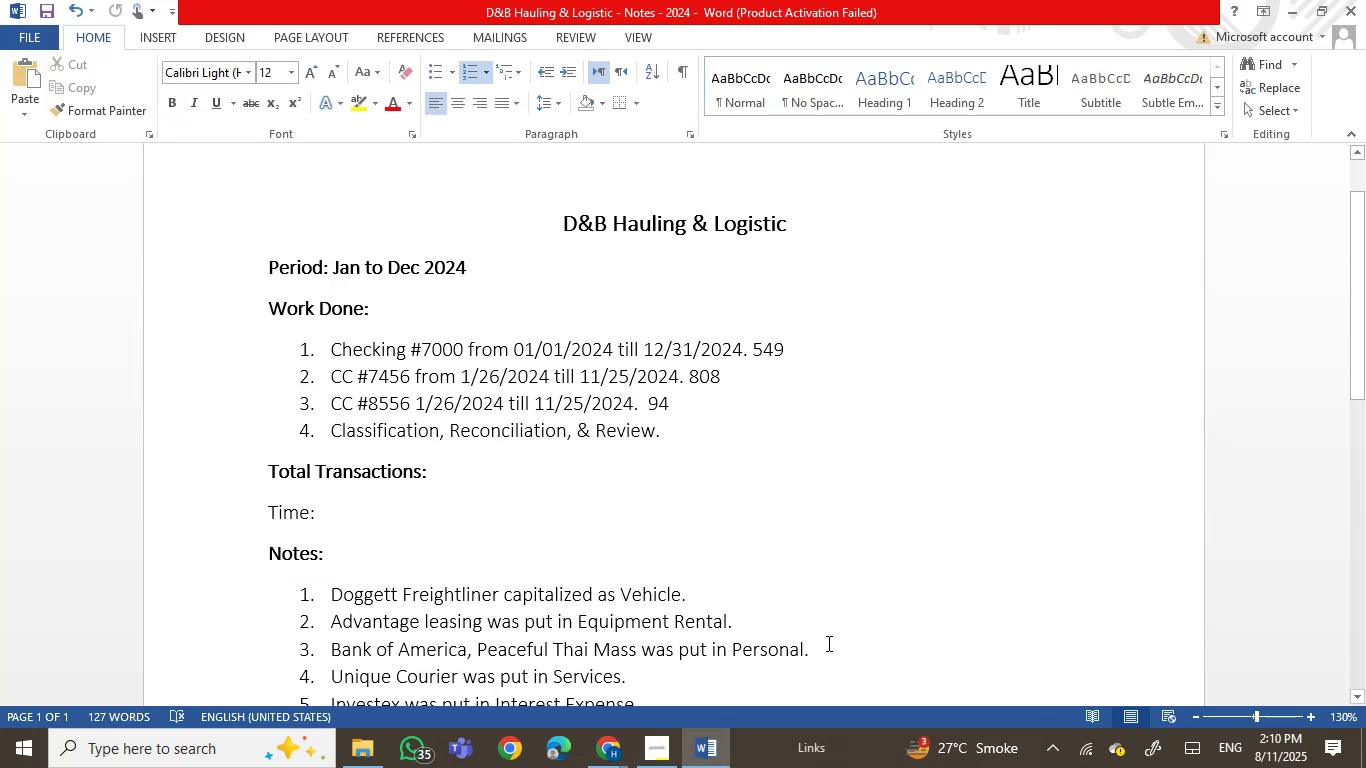 
key(ArrowDown)
 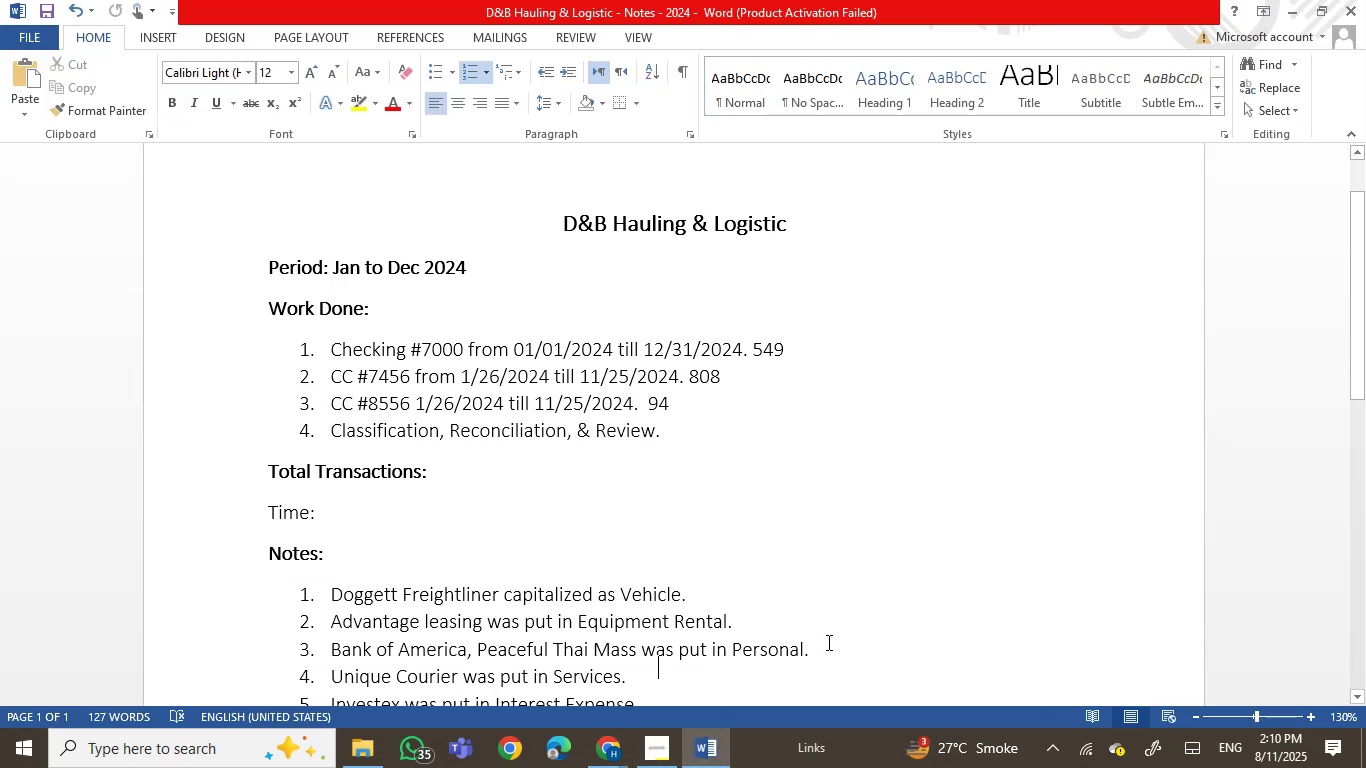 
key(ArrowDown)
 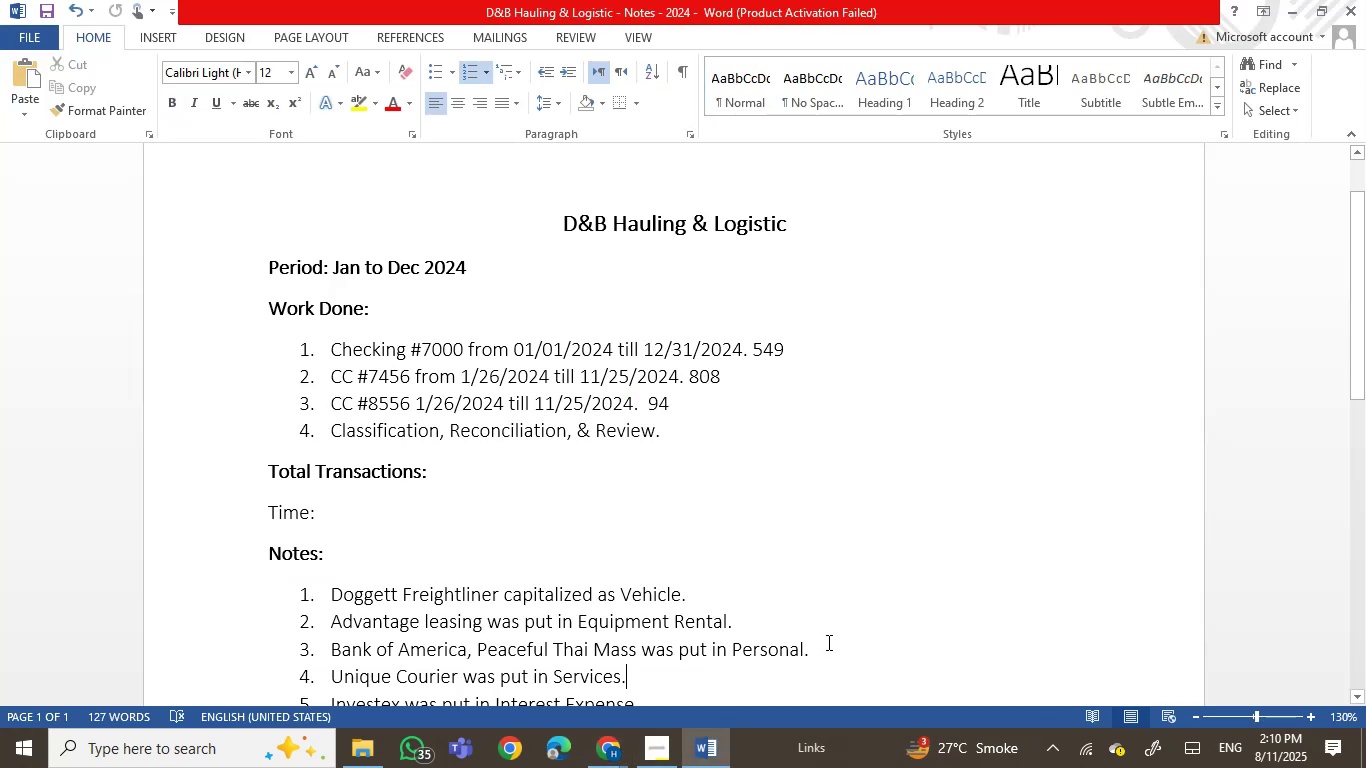 
key(ArrowDown)
 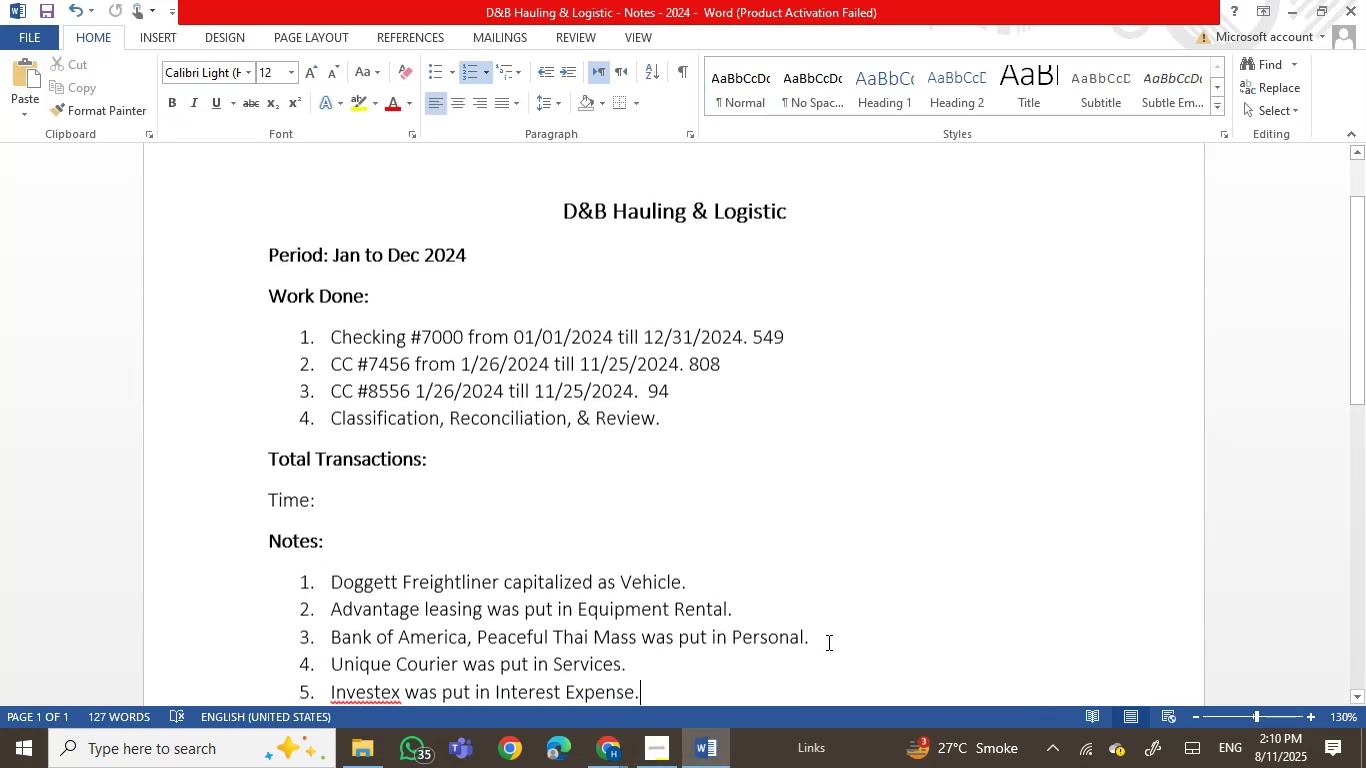 
key(ArrowDown)
 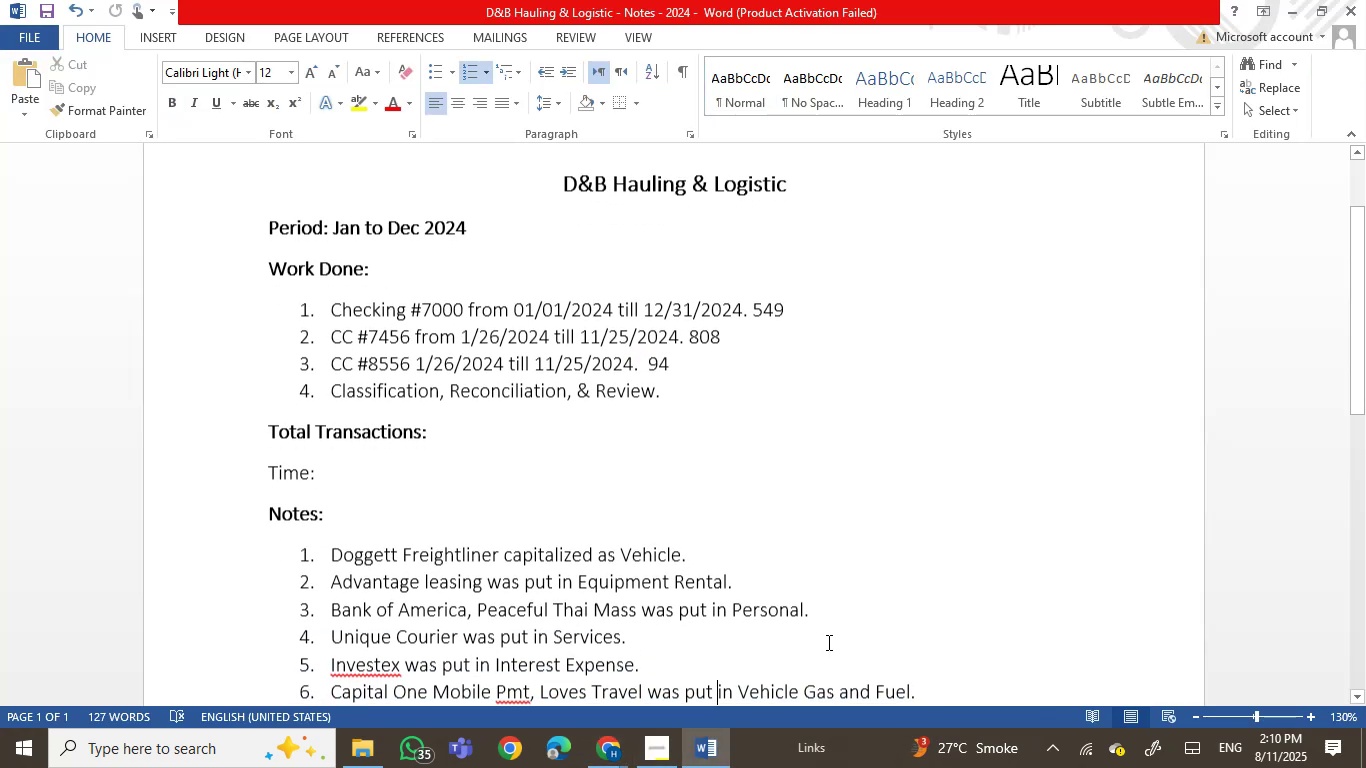 
key(ArrowDown)
 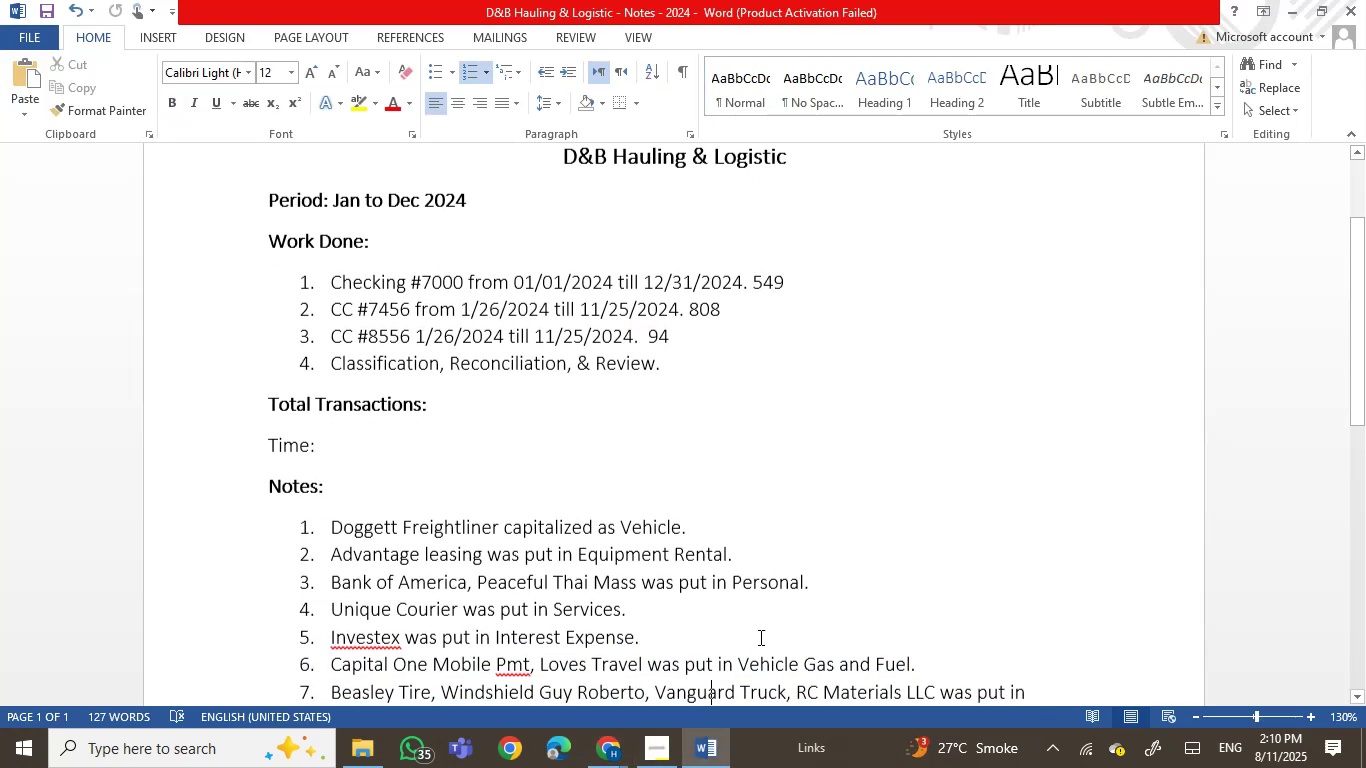 
key(ArrowDown)
 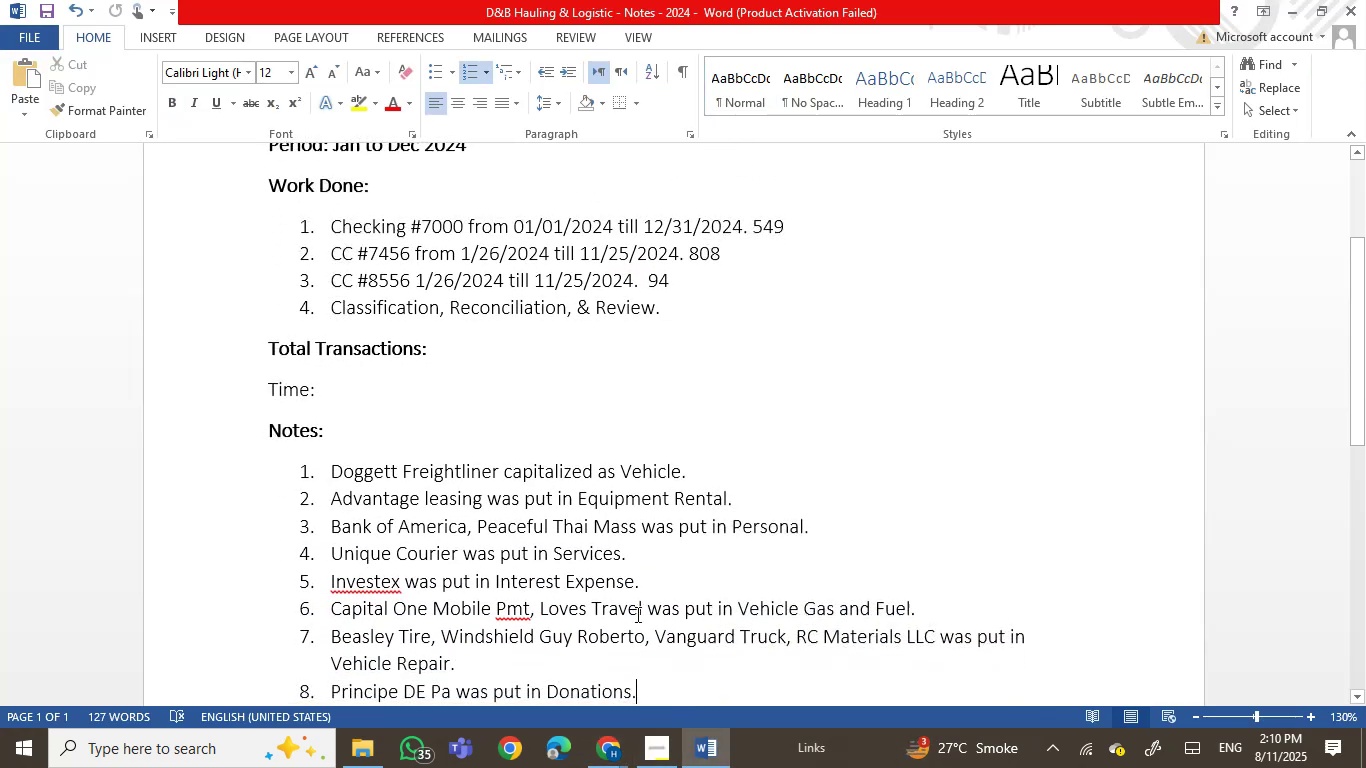 
key(ArrowDown)
 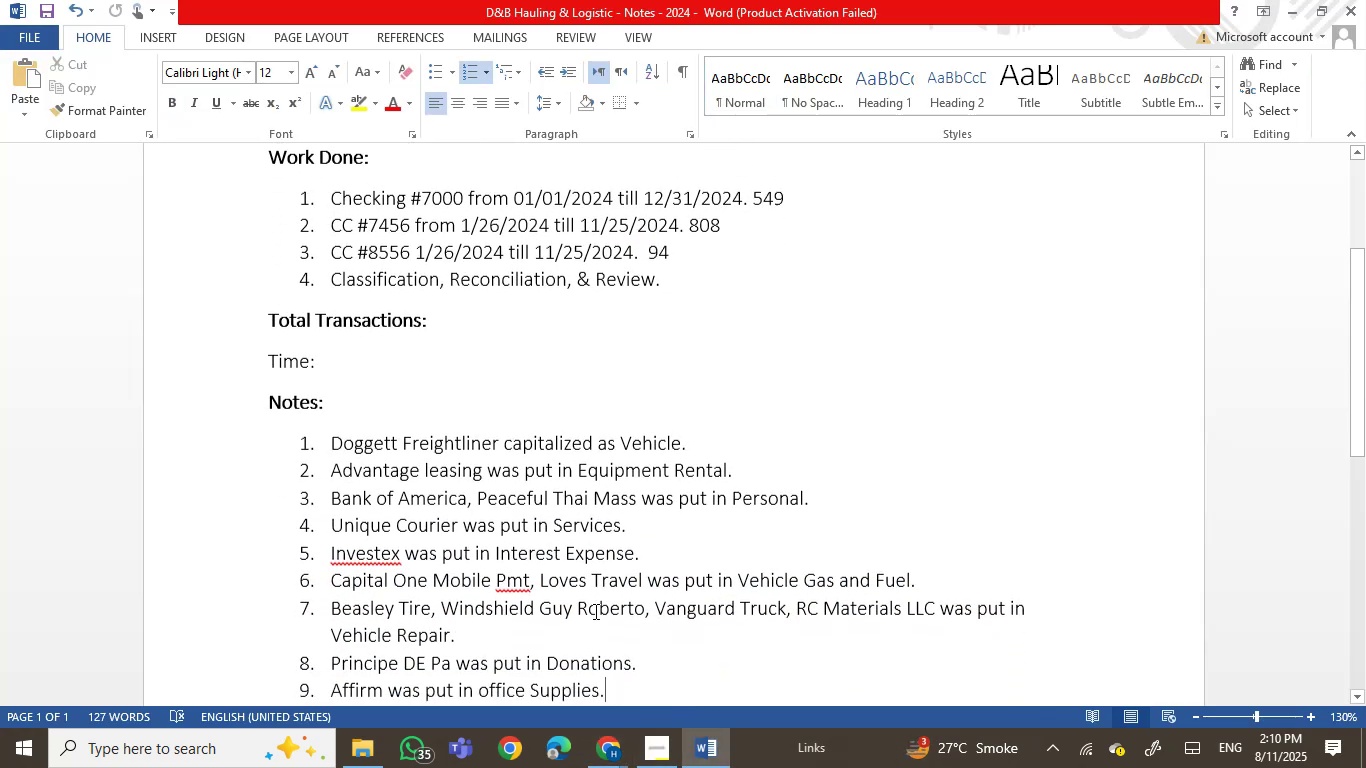 
key(ArrowDown)
 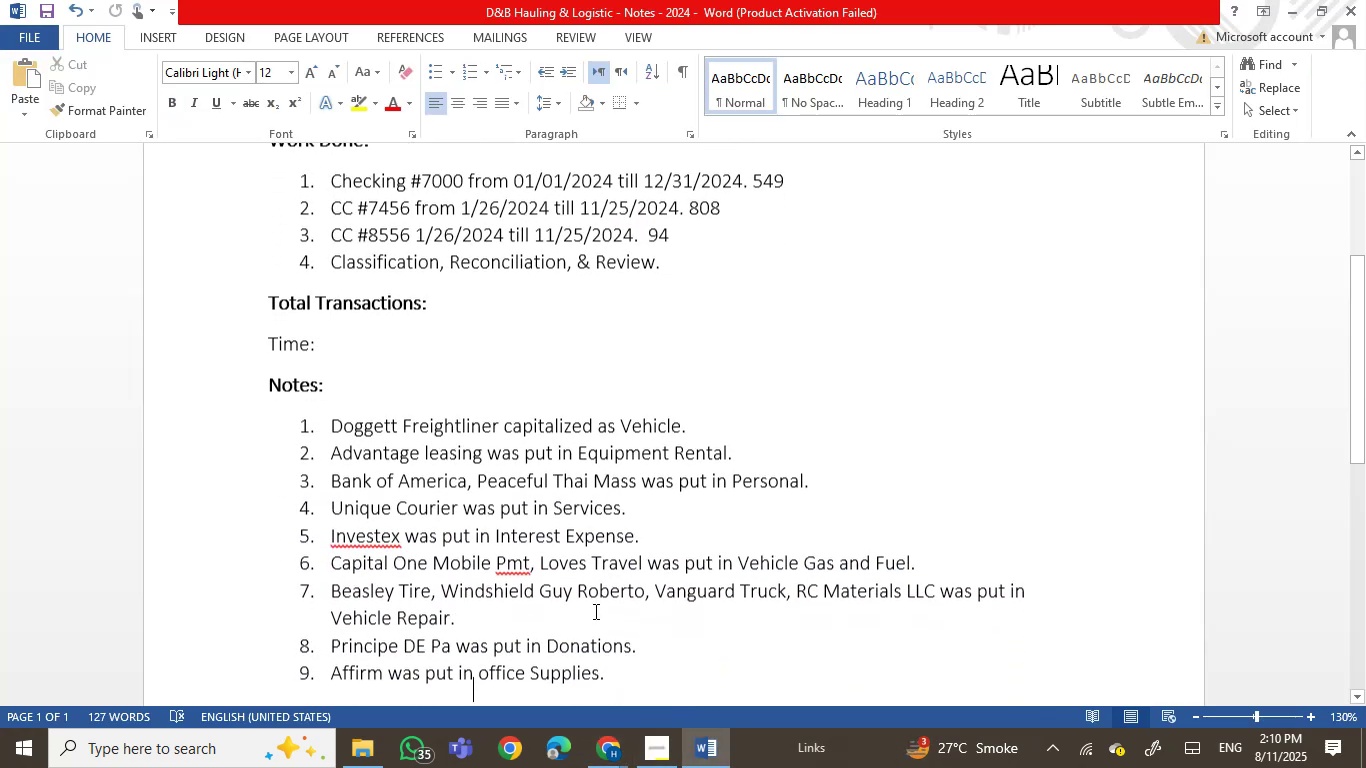 
key(ArrowDown)
 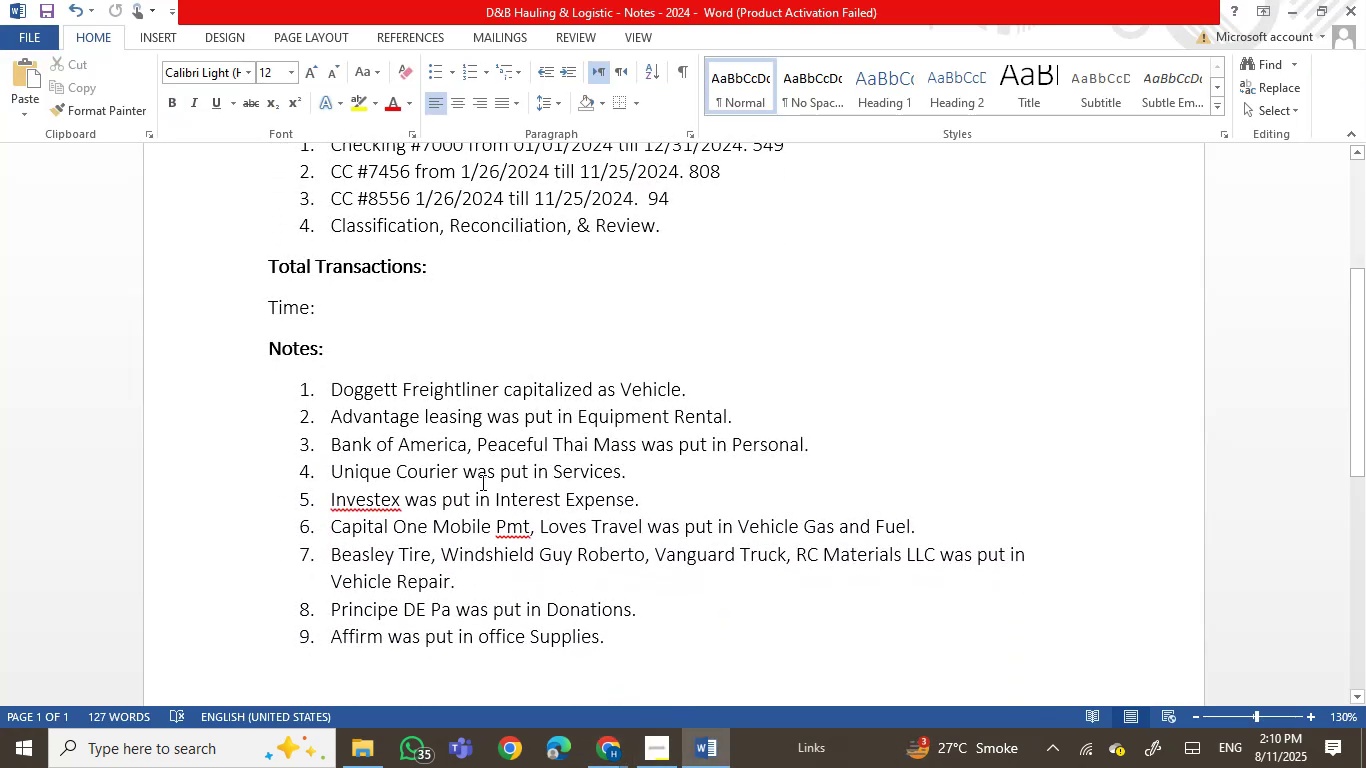 
double_click([492, 525])
 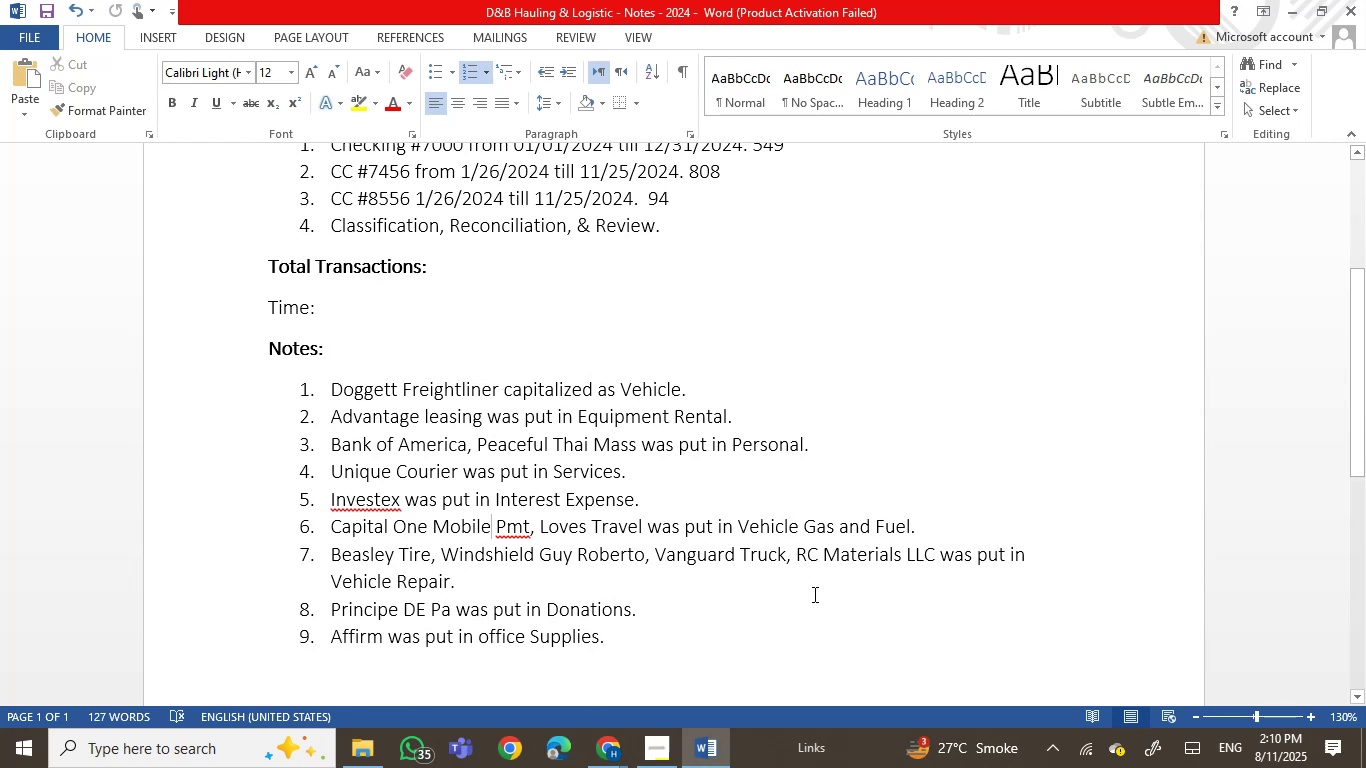 
wait(12.67)
 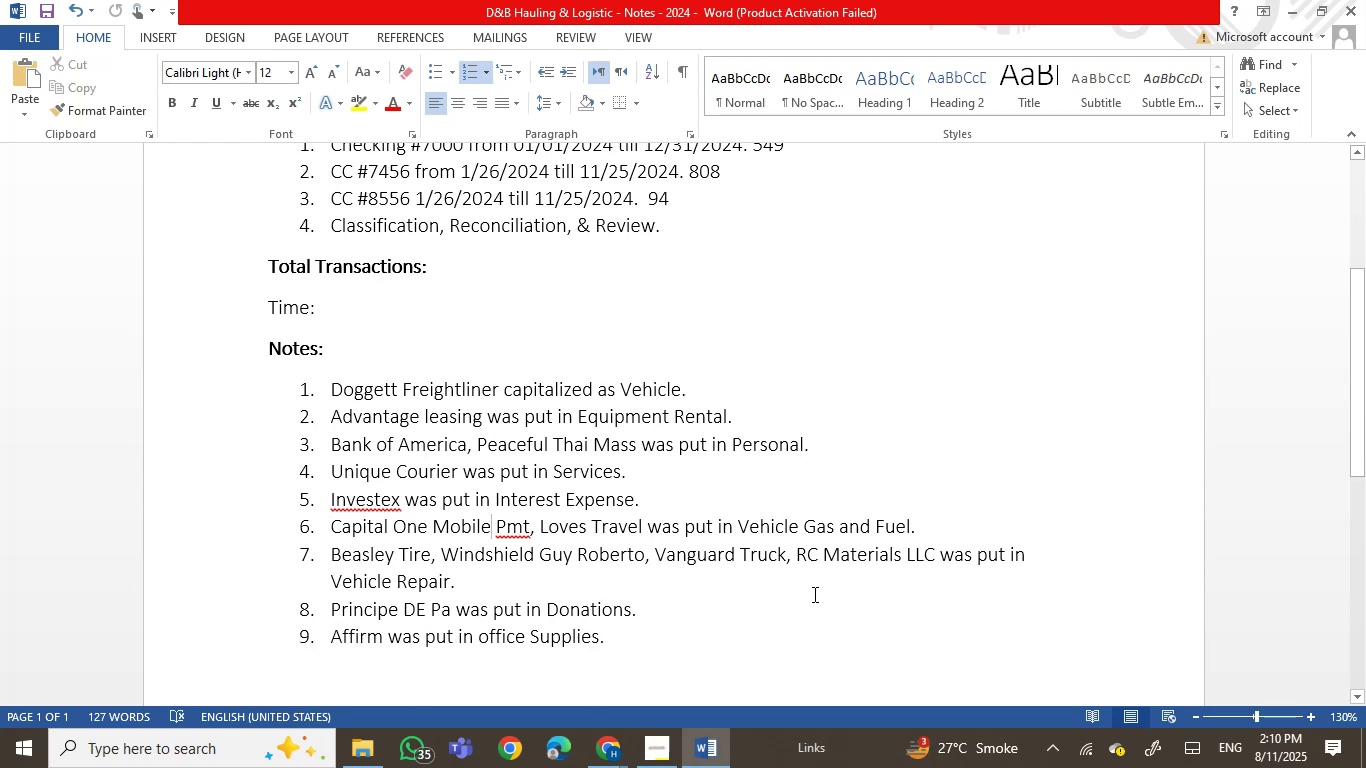 
left_click([548, 503])
 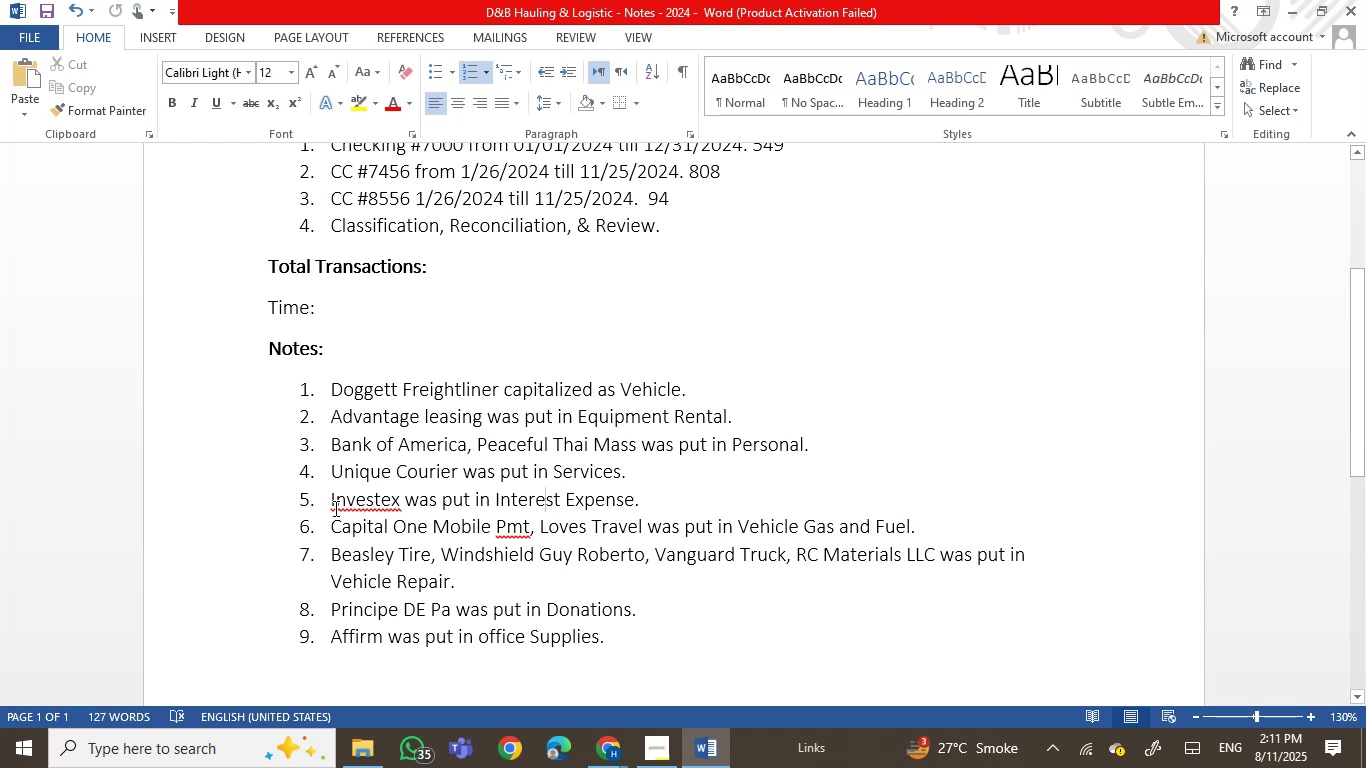 
left_click([334, 502])
 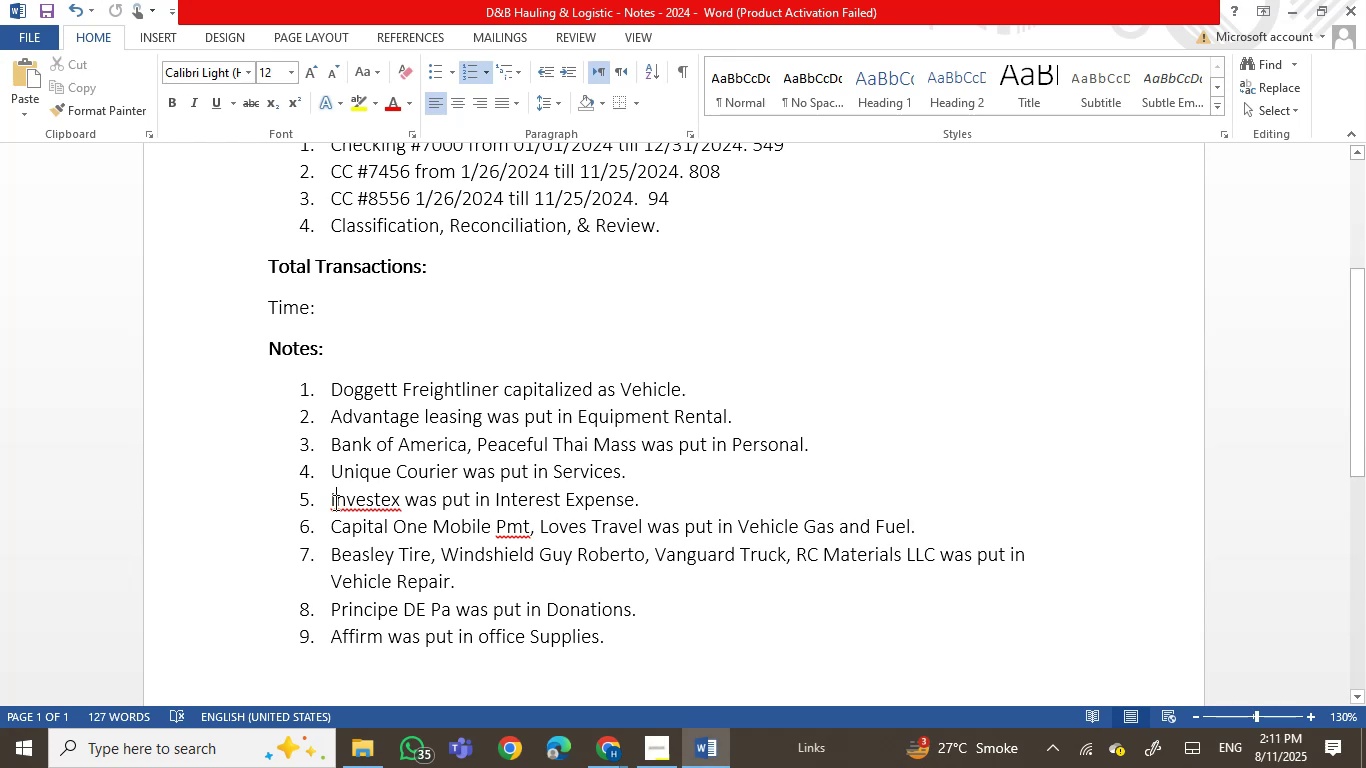 
key(ArrowLeft)
 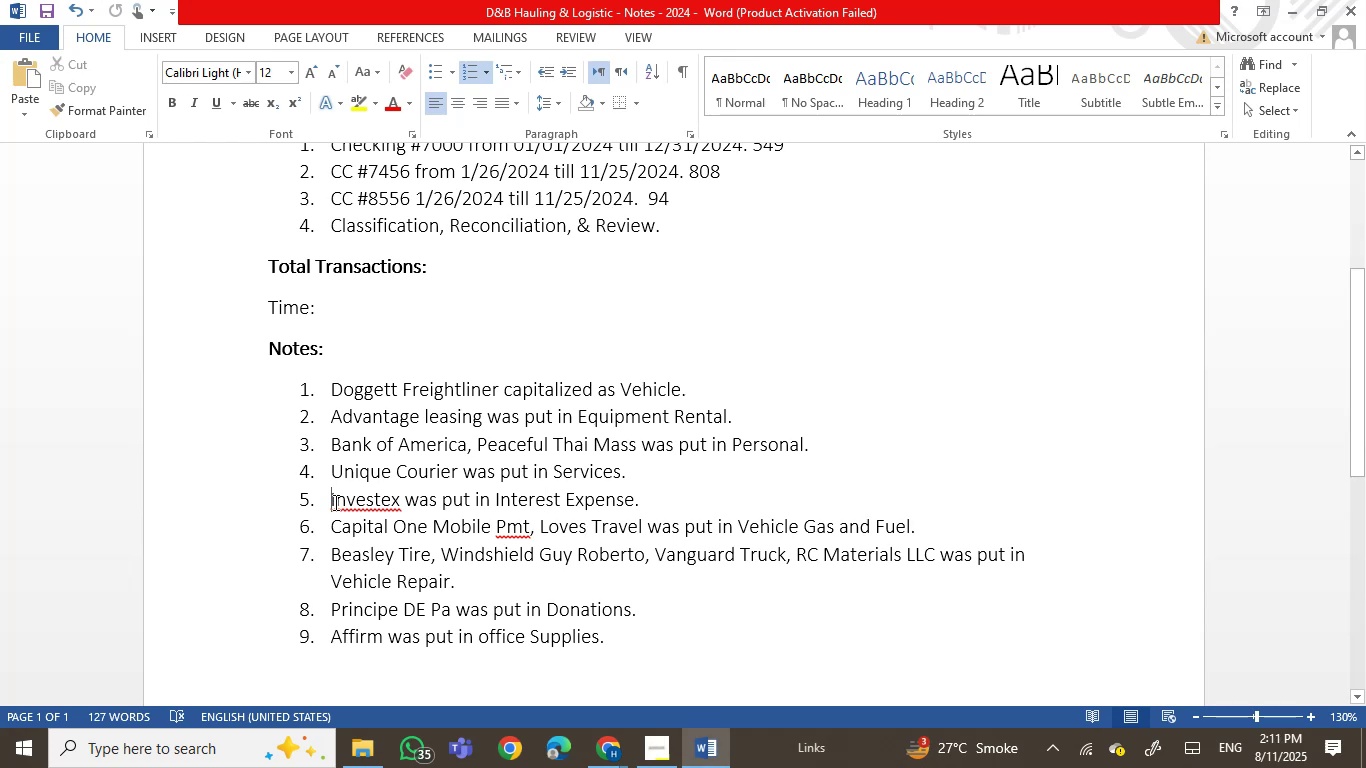 
key(Enter)
 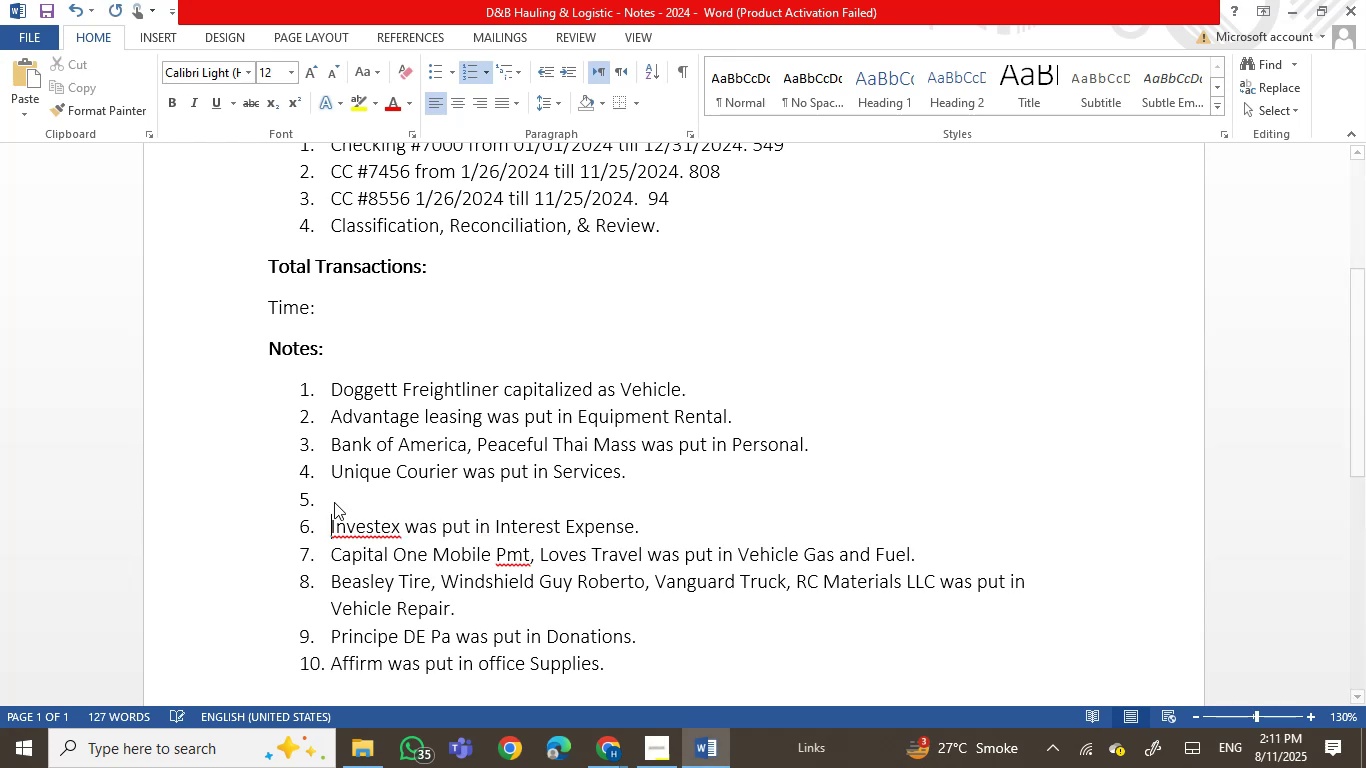 
key(ArrowUp)
 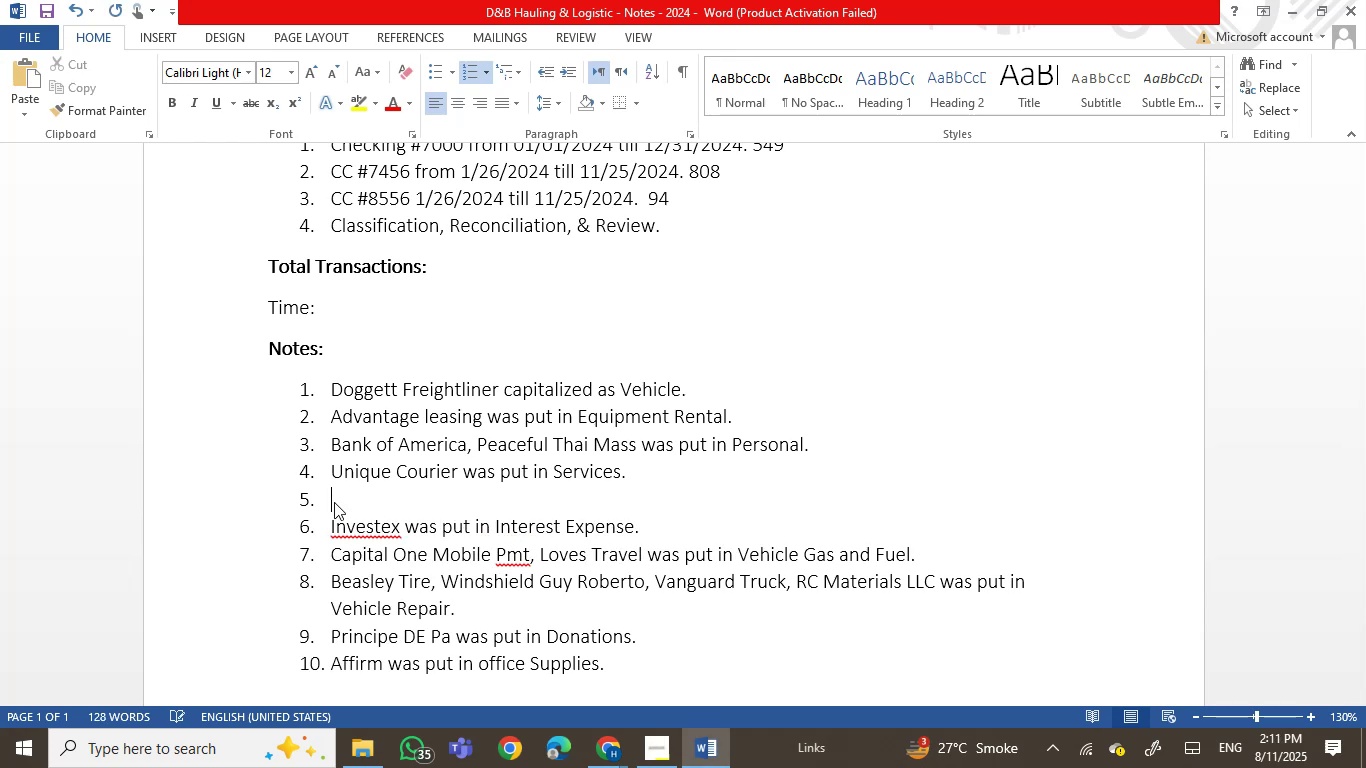 
key(Control+V)
 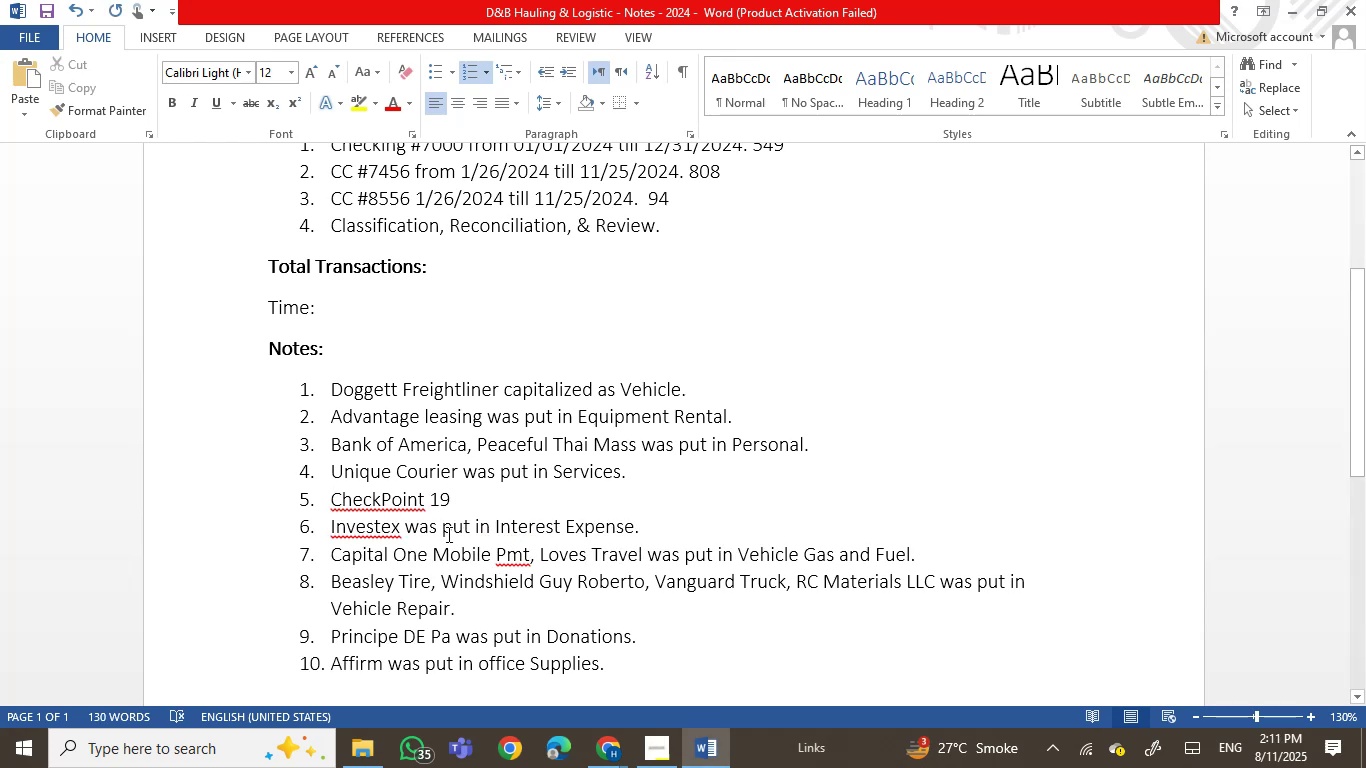 
type( WAS )
key(Backspace)
key(Backspace)
key(Backspace)
key(Backspace)
type(was put in Advet)
key(Backspace)
type(rtising.)
 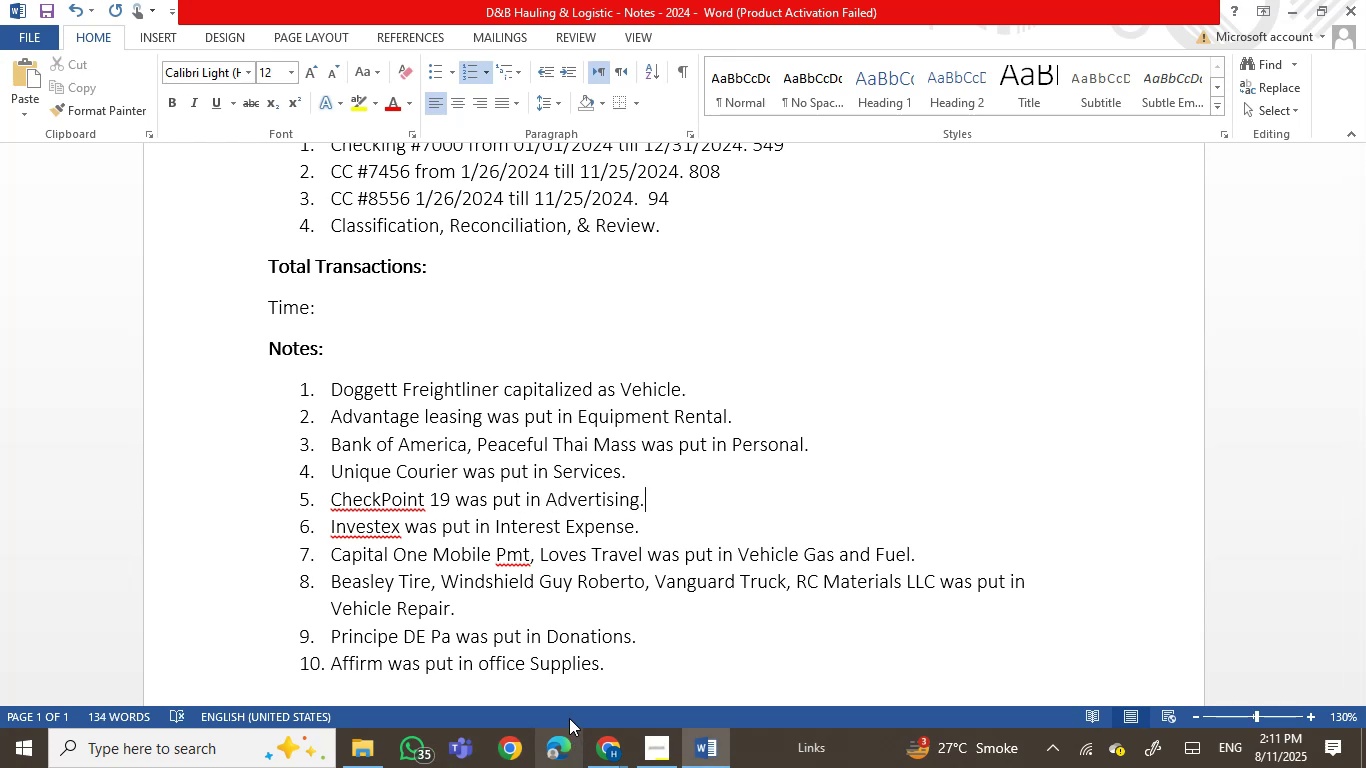 
left_click([645, 733])
 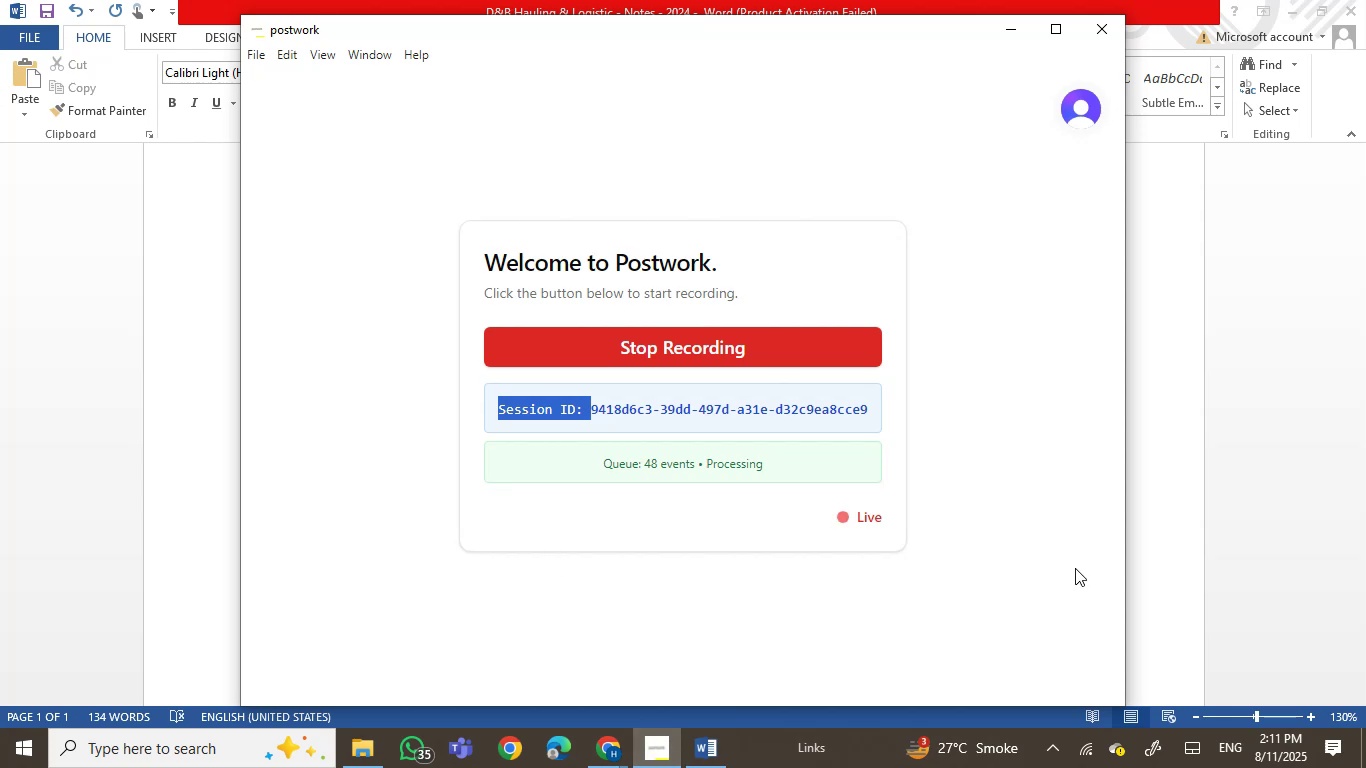 
left_click([1208, 589])
 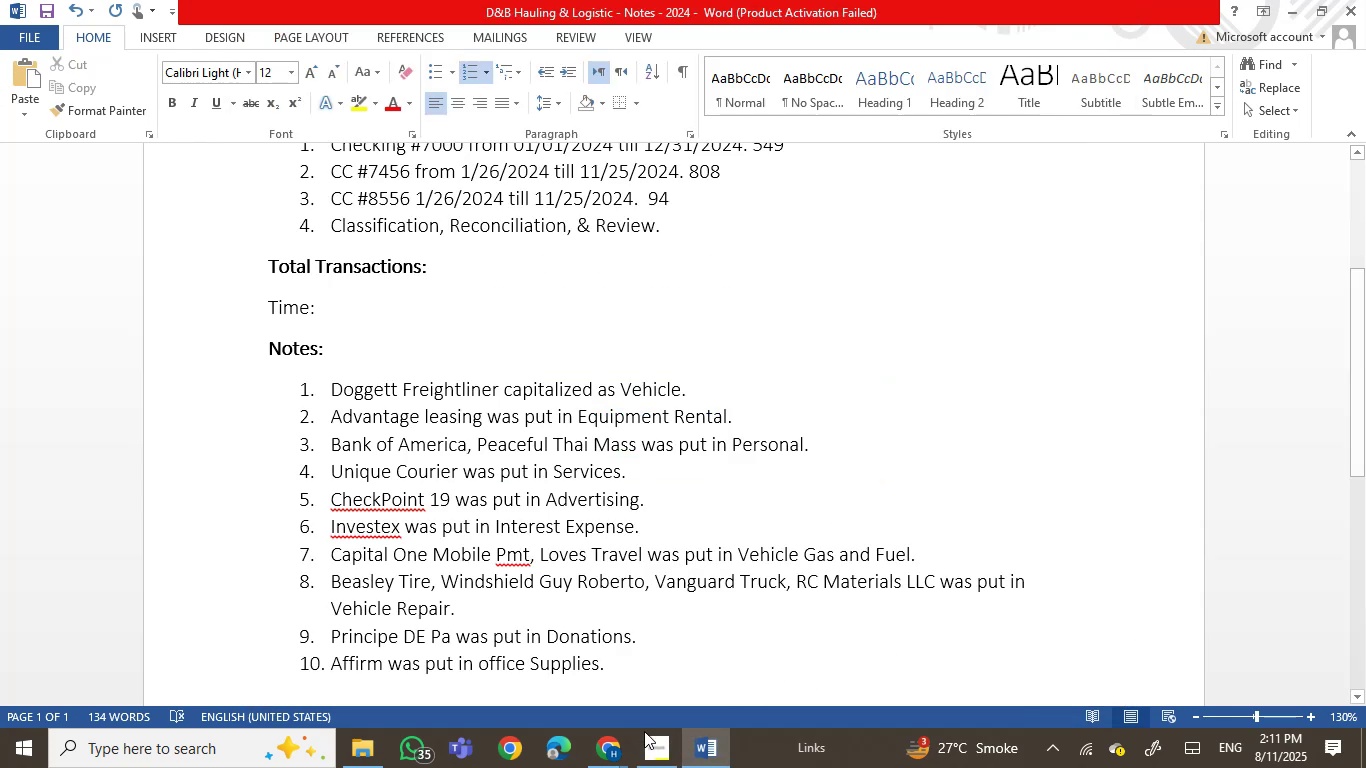 
left_click([609, 752])
 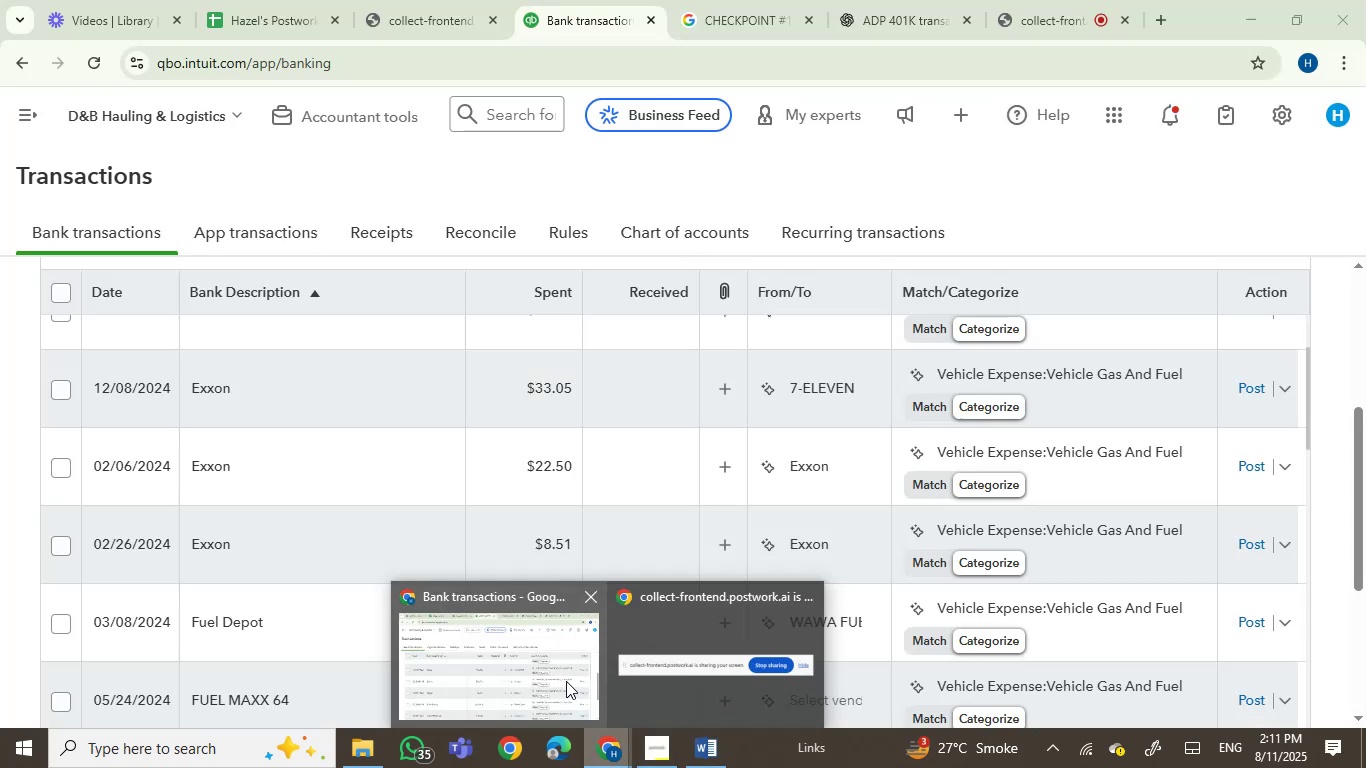 
left_click([566, 681])
 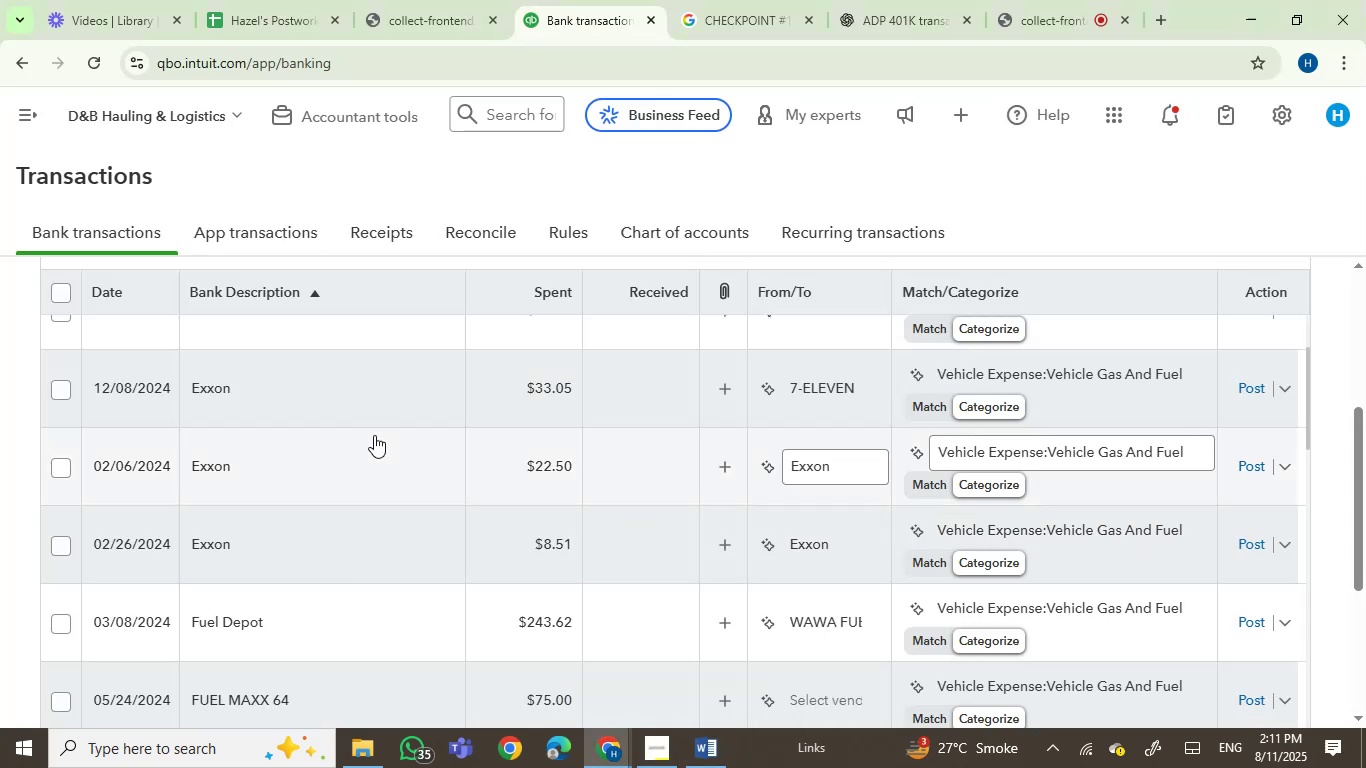 
scroll: coordinate [374, 447], scroll_direction: up, amount: 2.0
 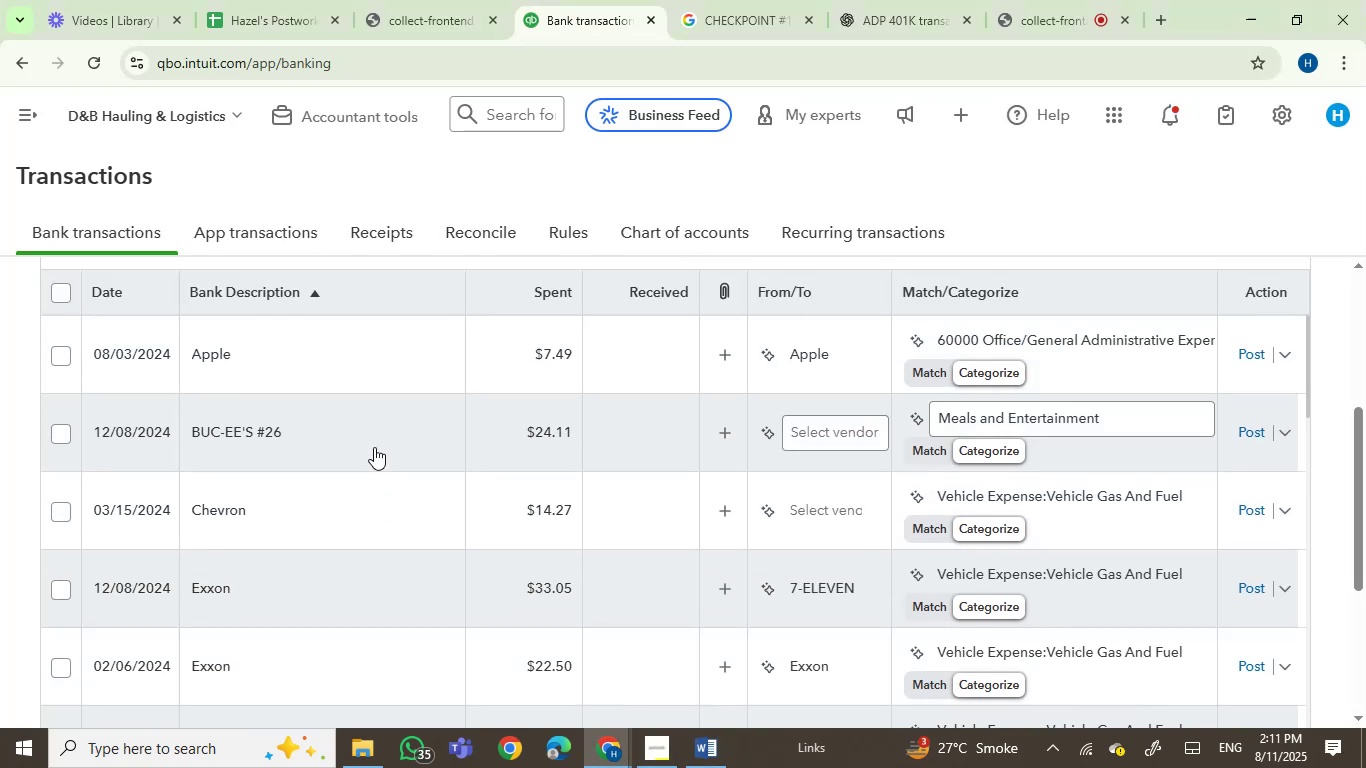 
scroll: coordinate [374, 447], scroll_direction: none, amount: 0.0
 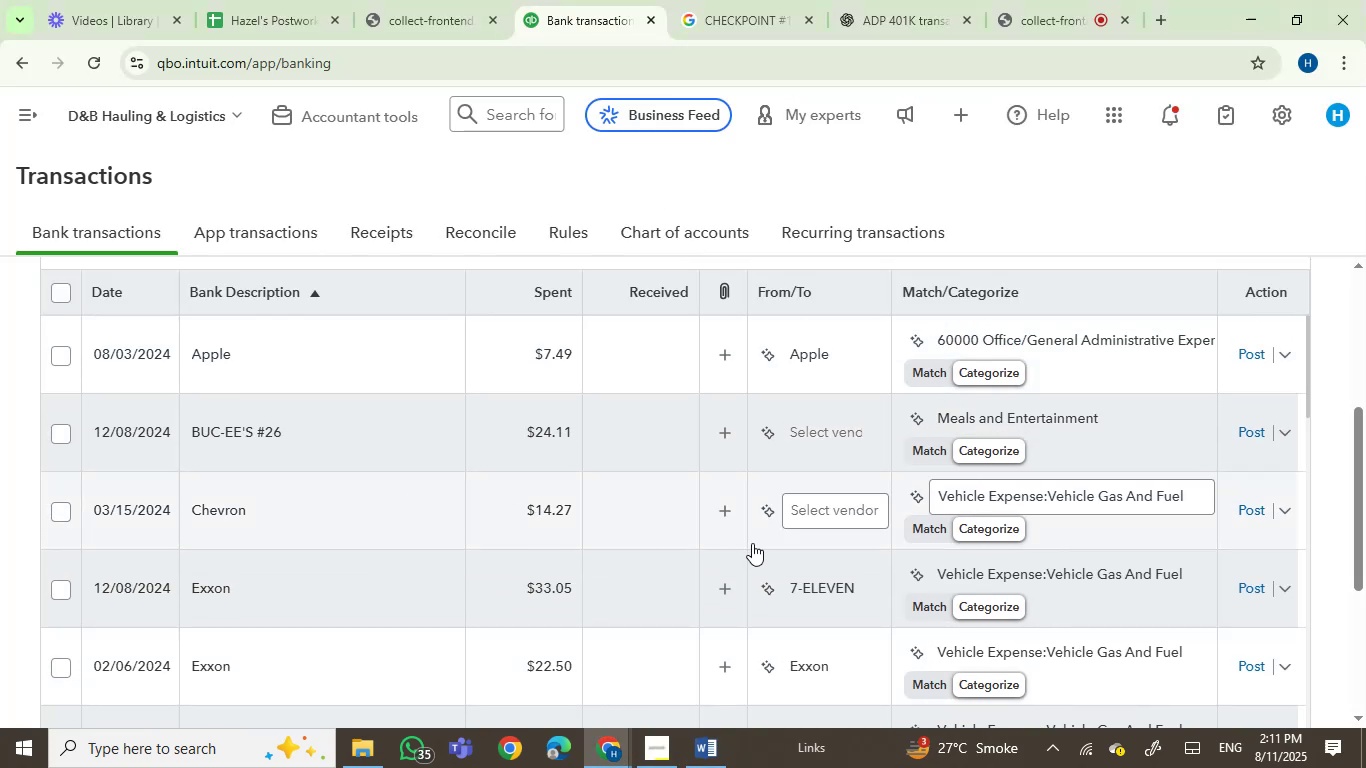 
left_click([821, 517])
 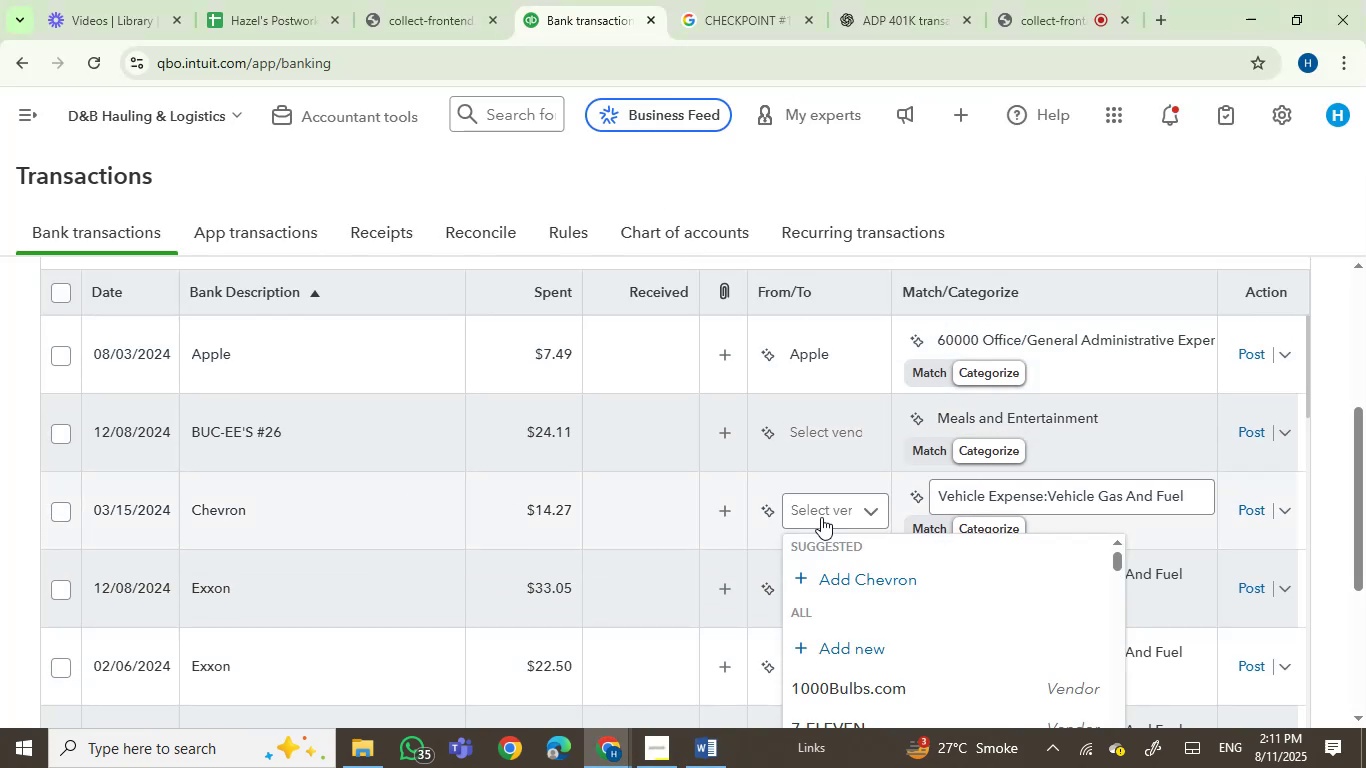 
type(che)
 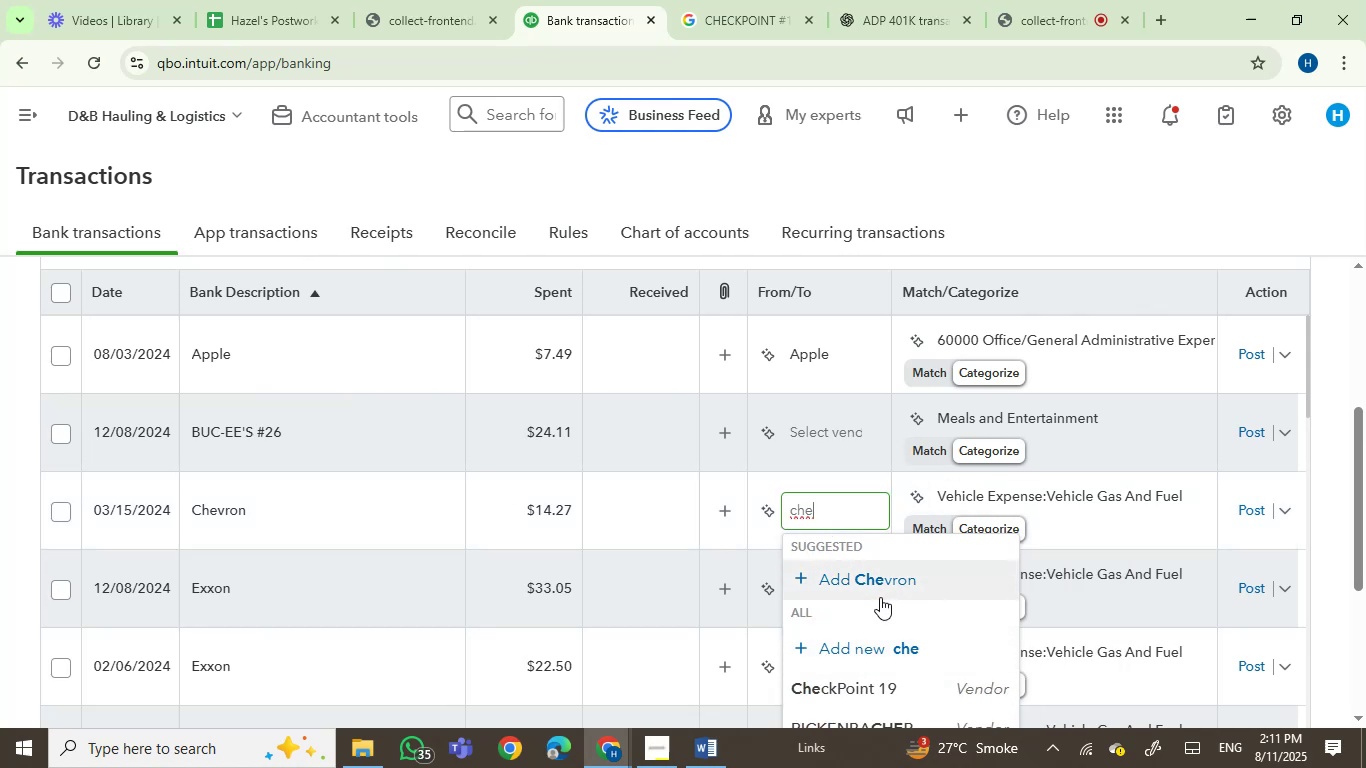 
type(vr)
 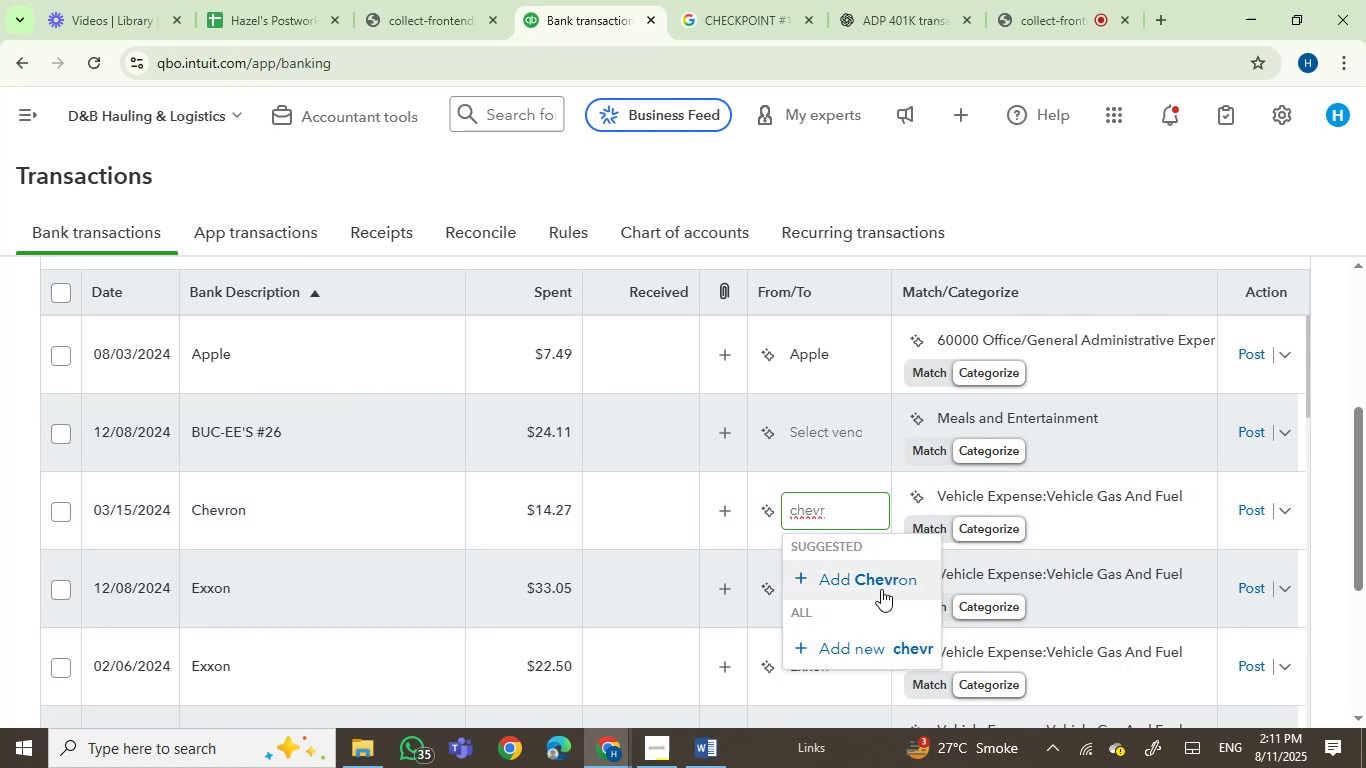 
left_click([881, 584])
 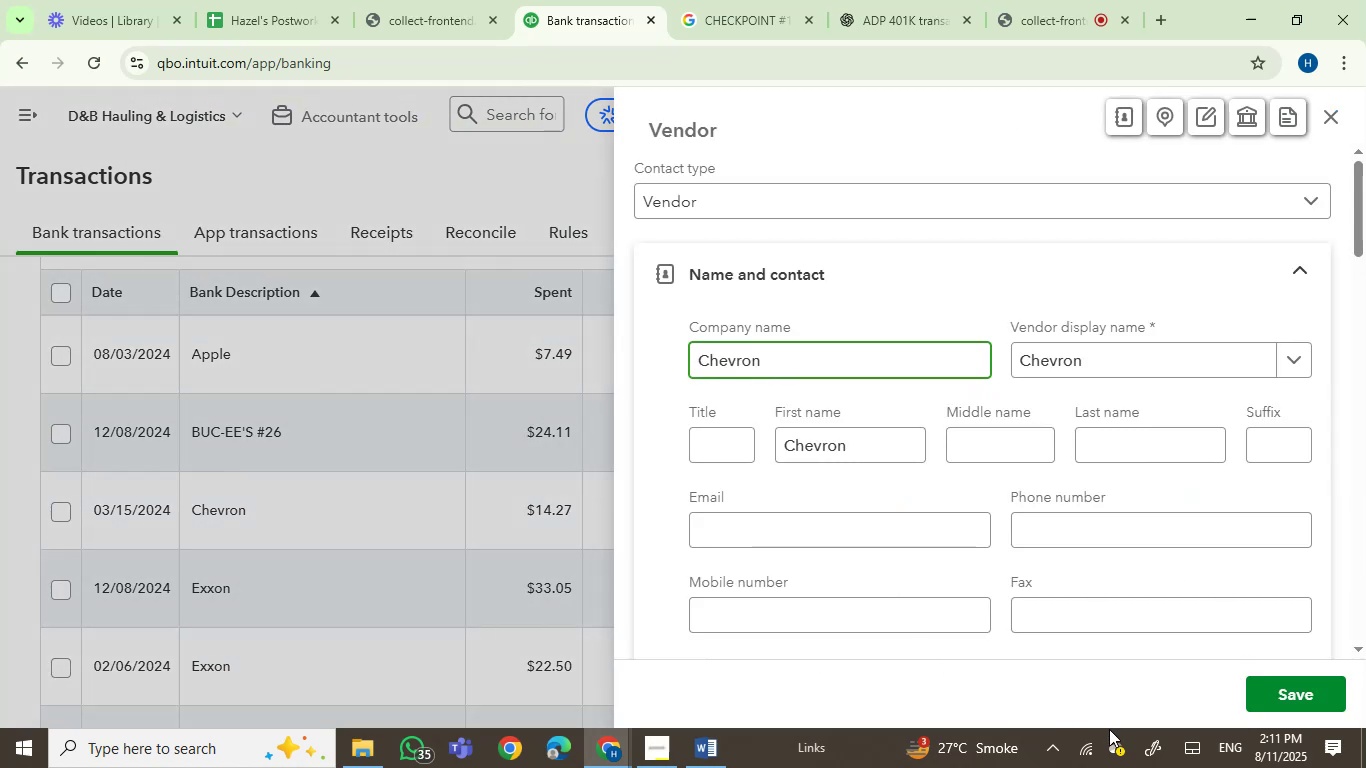 
left_click([1264, 680])
 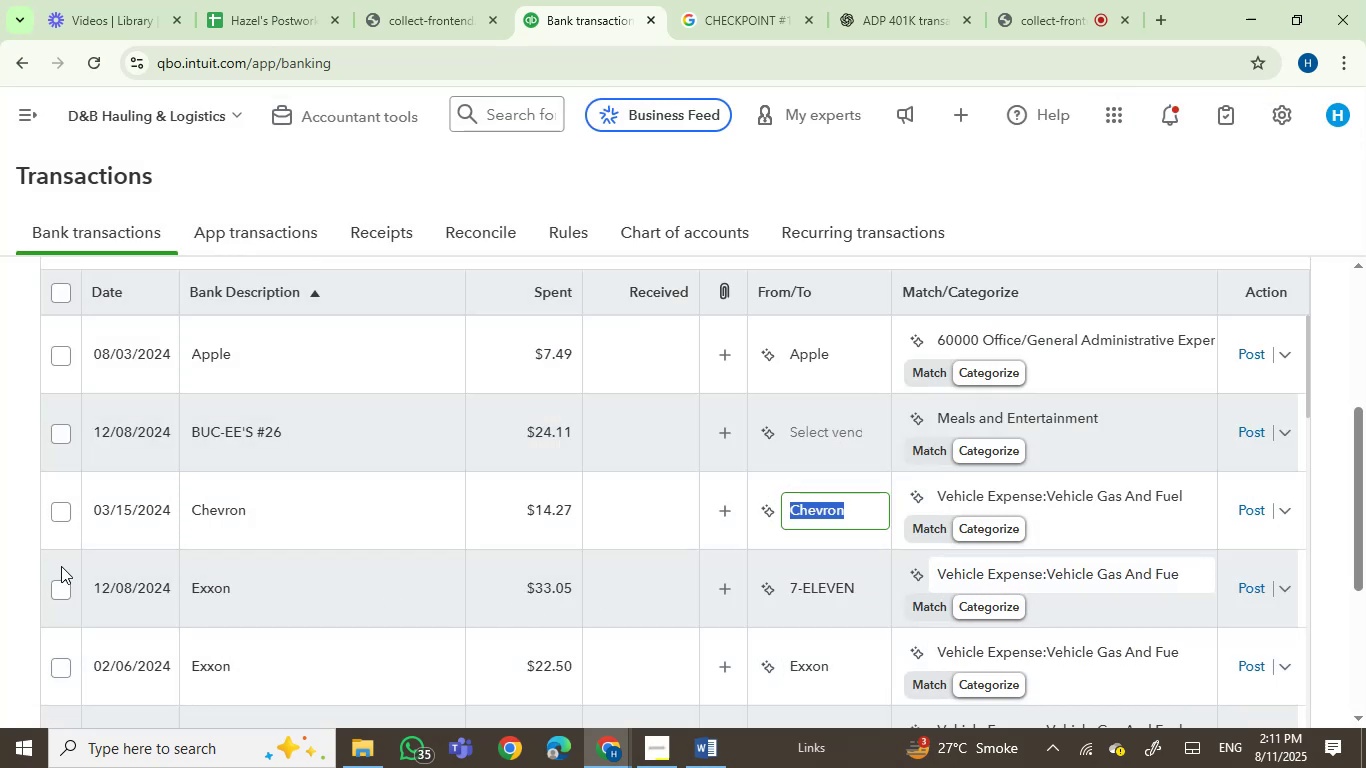 
wait(5.54)
 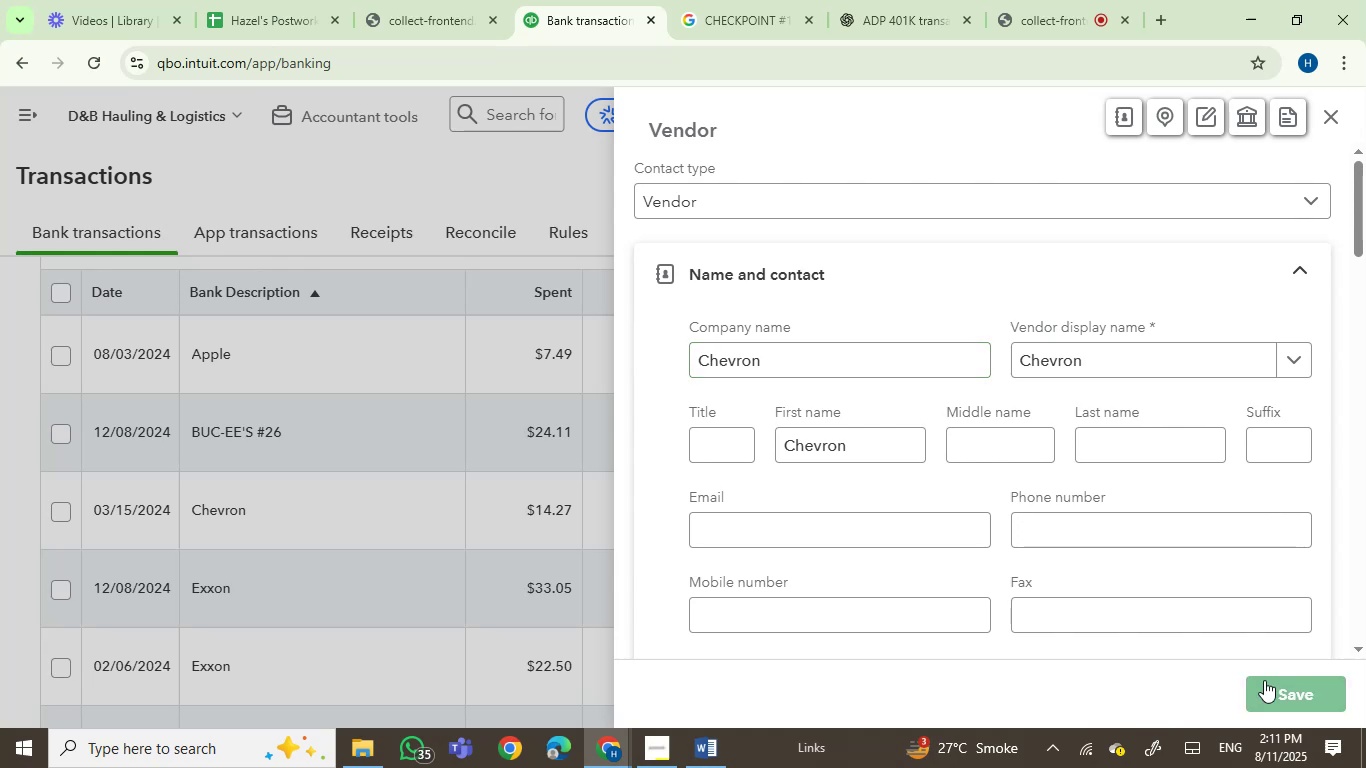 
left_click([56, 518])
 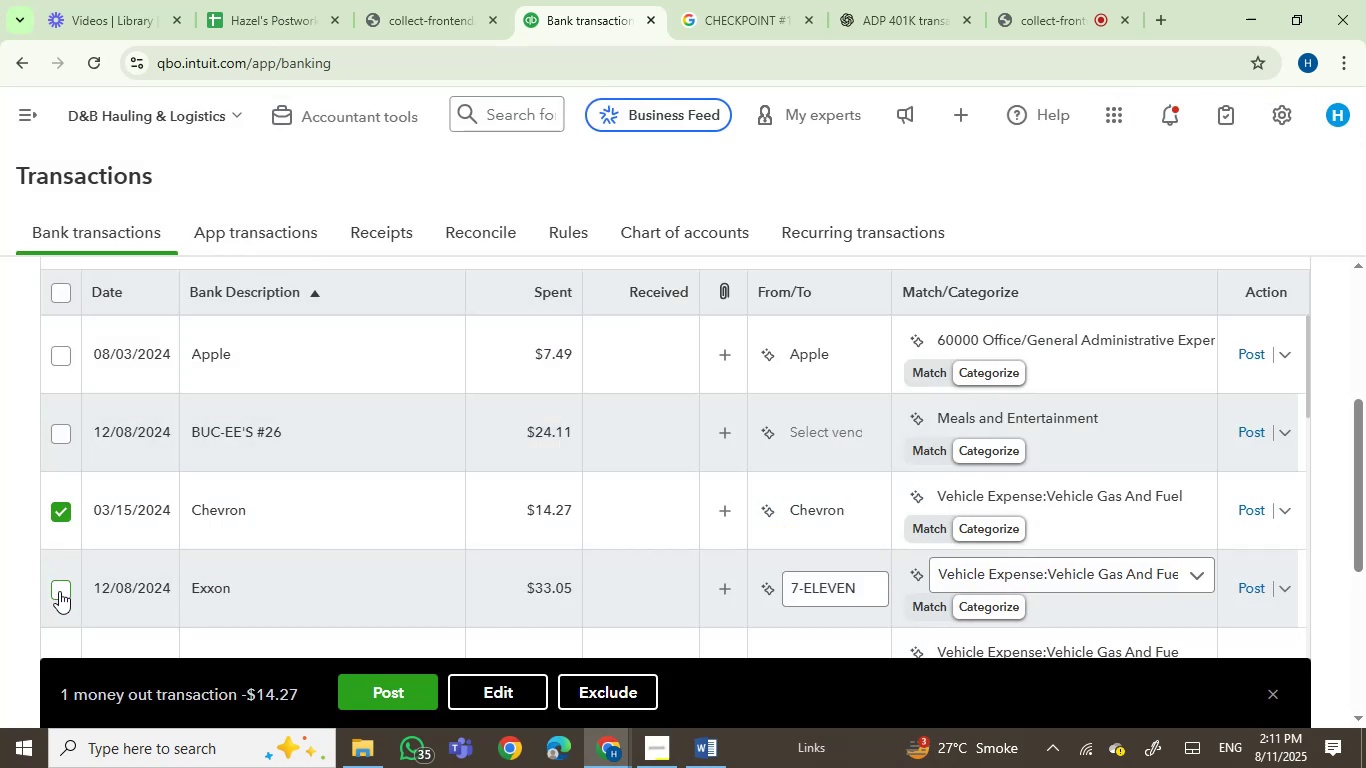 
left_click([59, 591])
 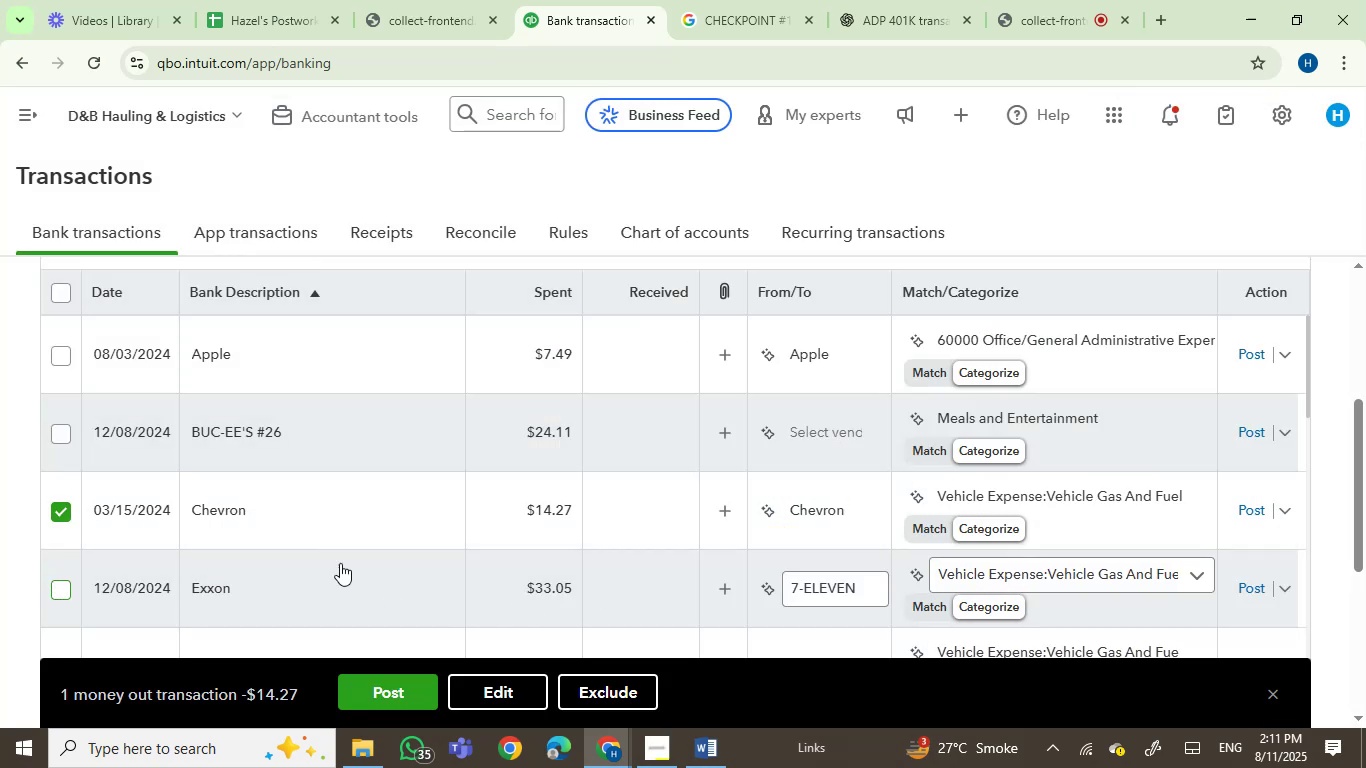 
scroll: coordinate [447, 553], scroll_direction: down, amount: 1.0
 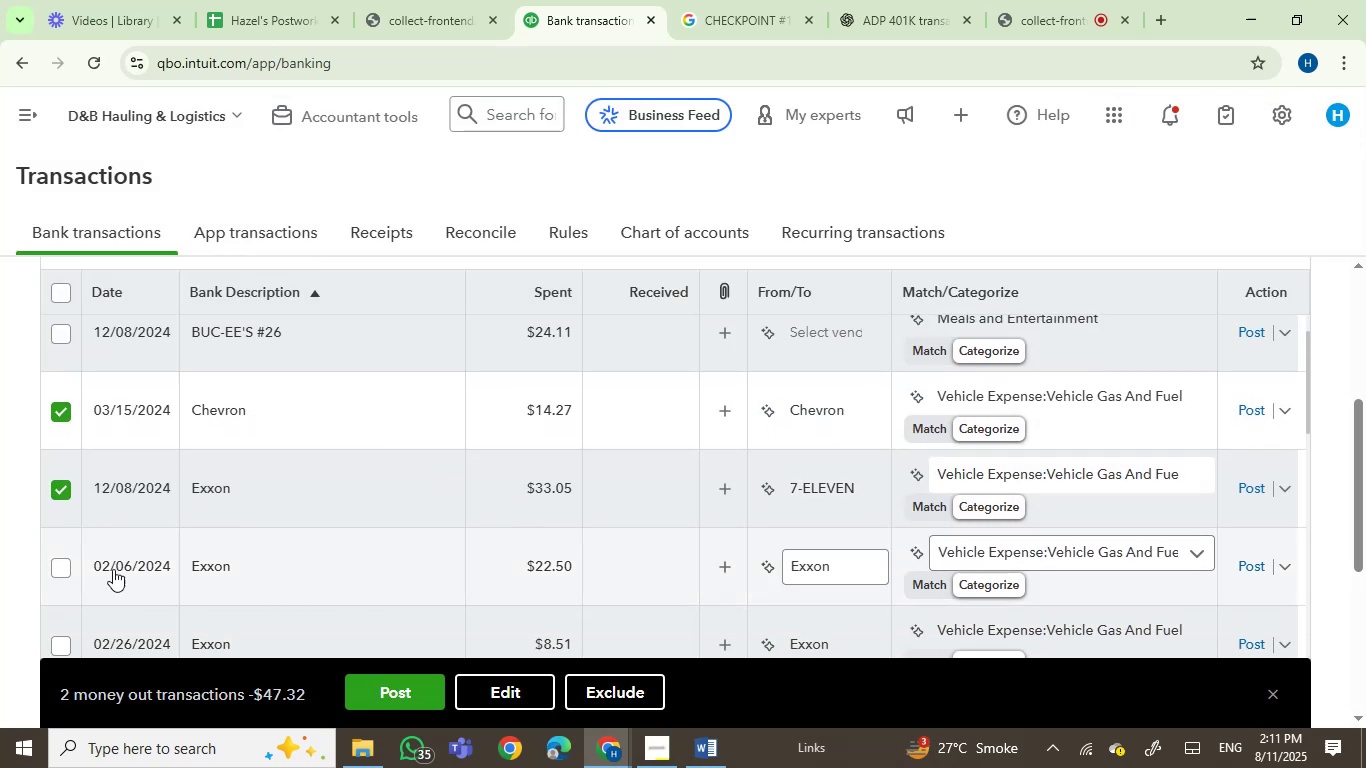 
left_click([61, 573])
 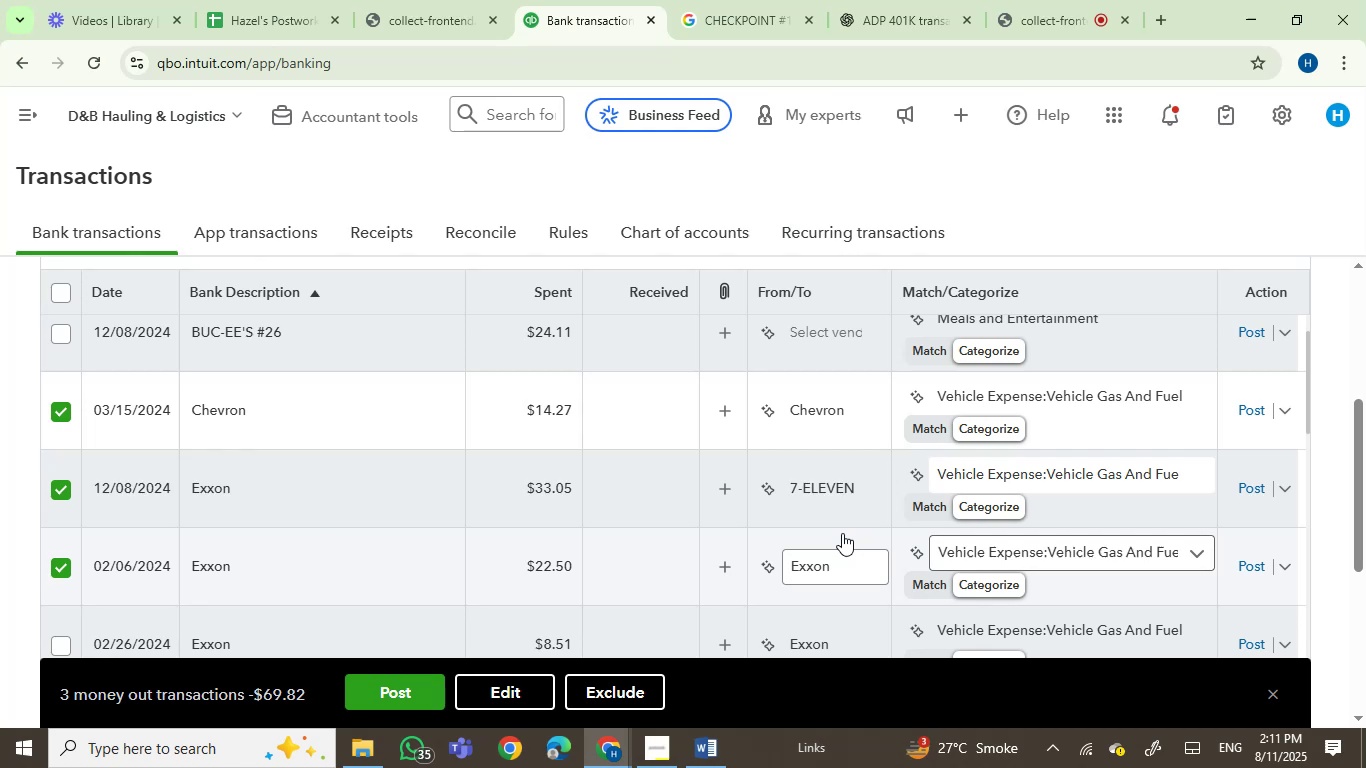 
left_click_drag(start_coordinate=[1365, 482], to_coordinate=[1365, 553])
 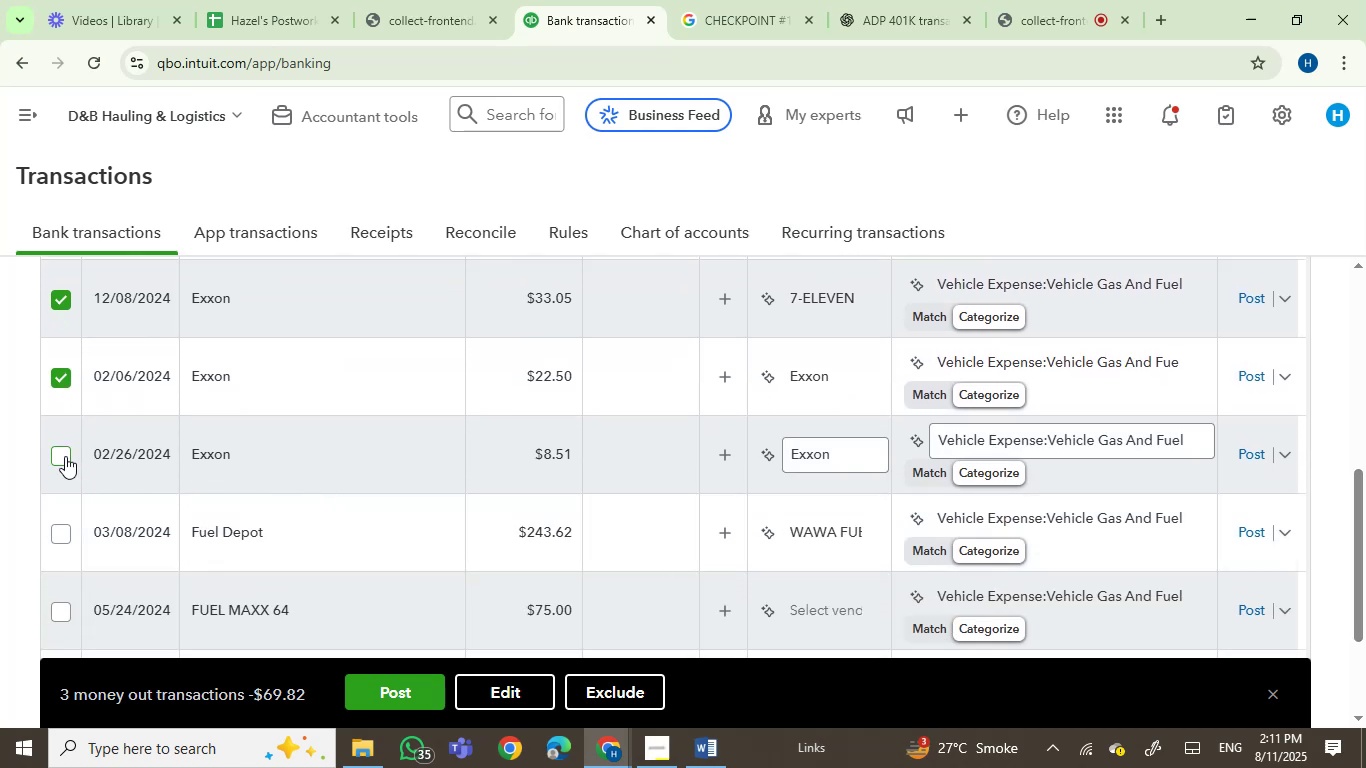 
left_click([59, 457])
 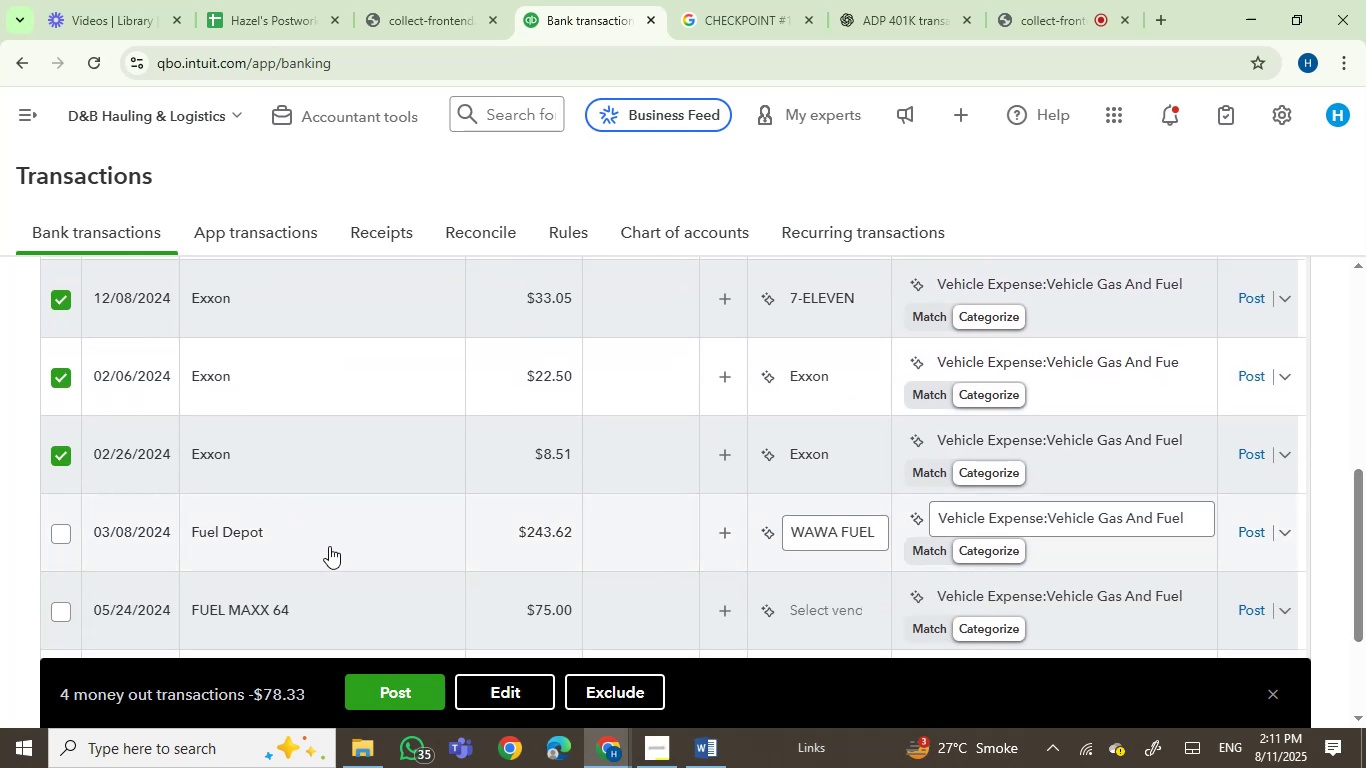 
left_click([329, 546])
 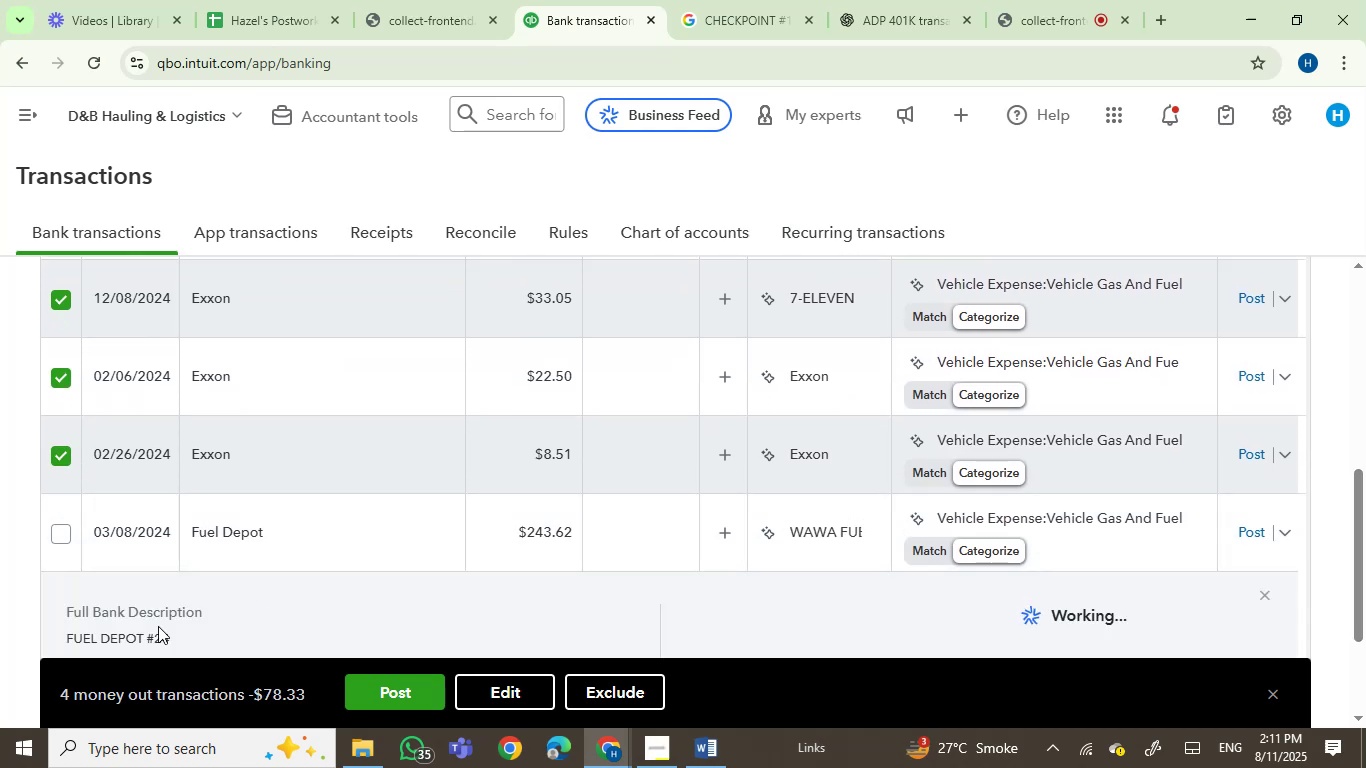 
left_click([86, 633])
 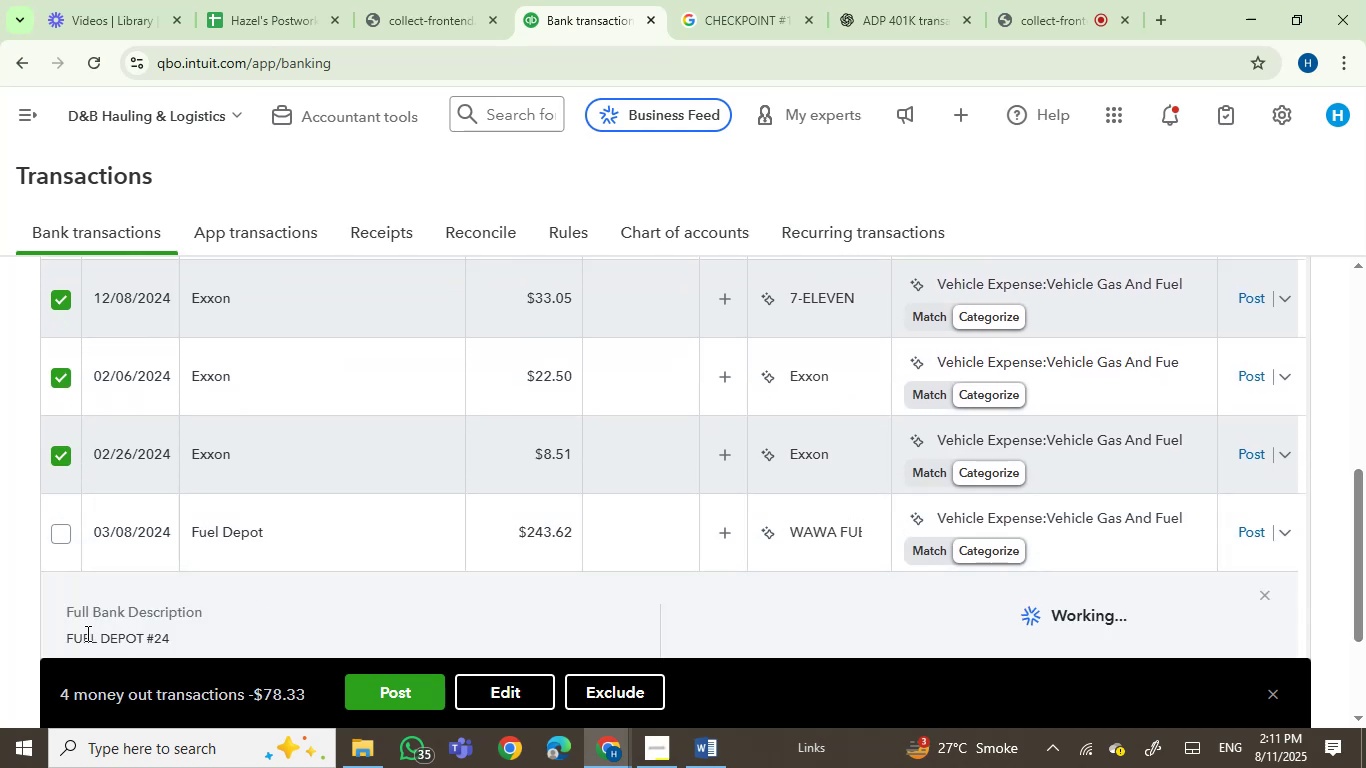 
left_click_drag(start_coordinate=[86, 633], to_coordinate=[182, 635])
 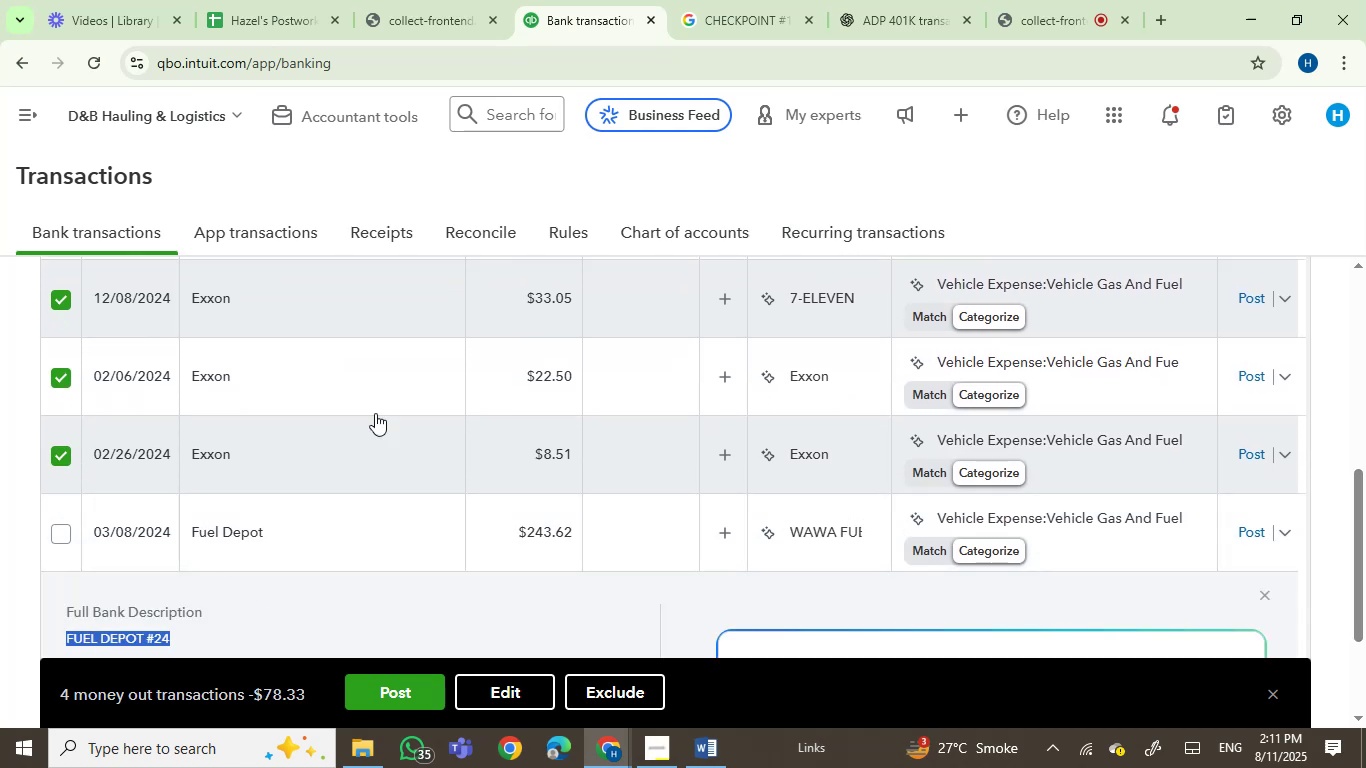 
key(Control+C)
 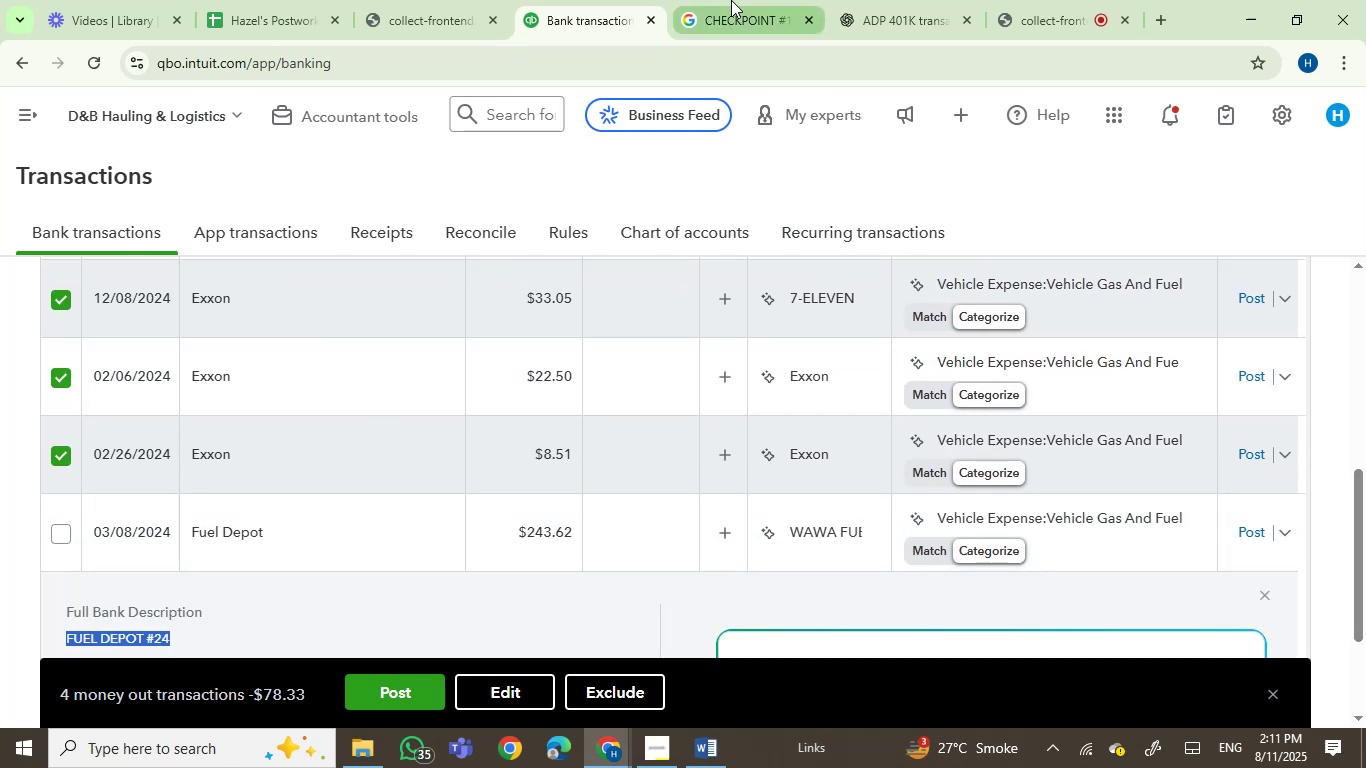 
key(Control+ControlLeft)
 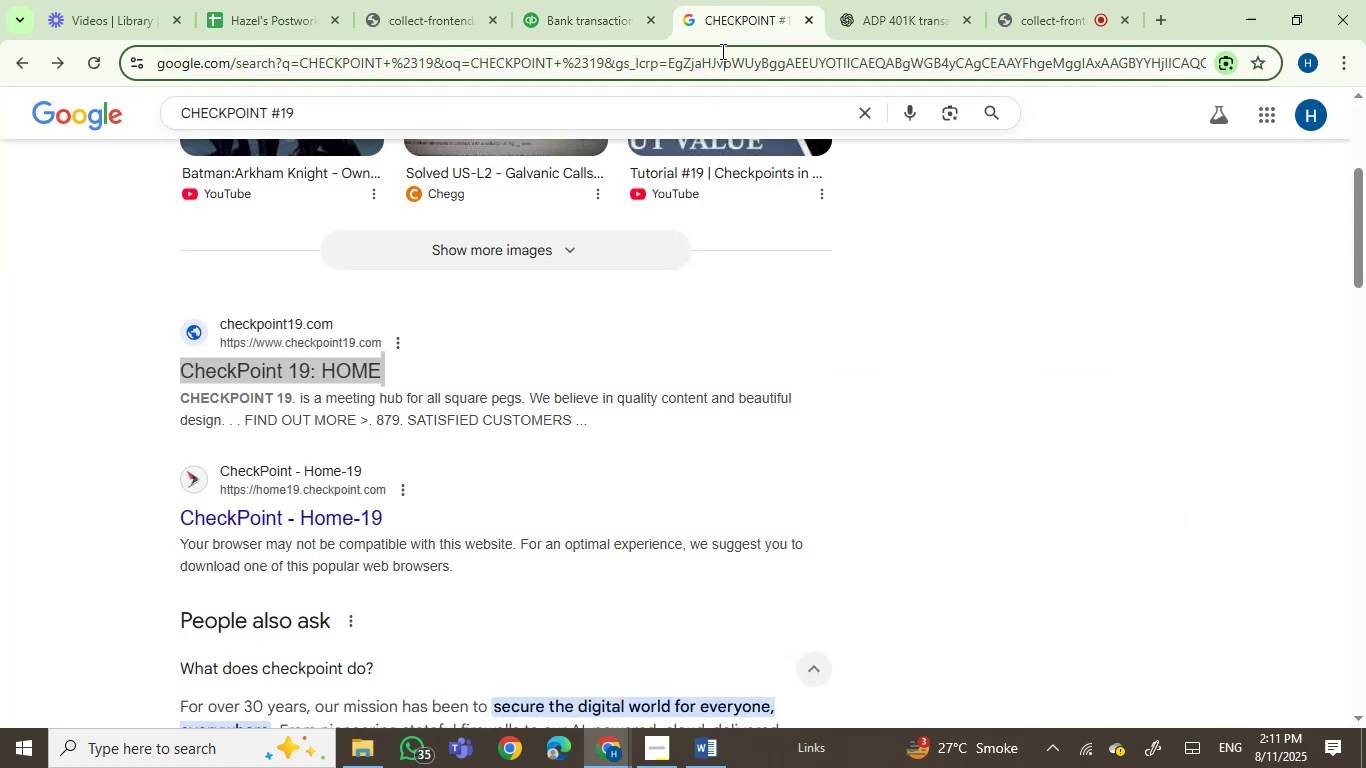 
double_click([721, 51])
 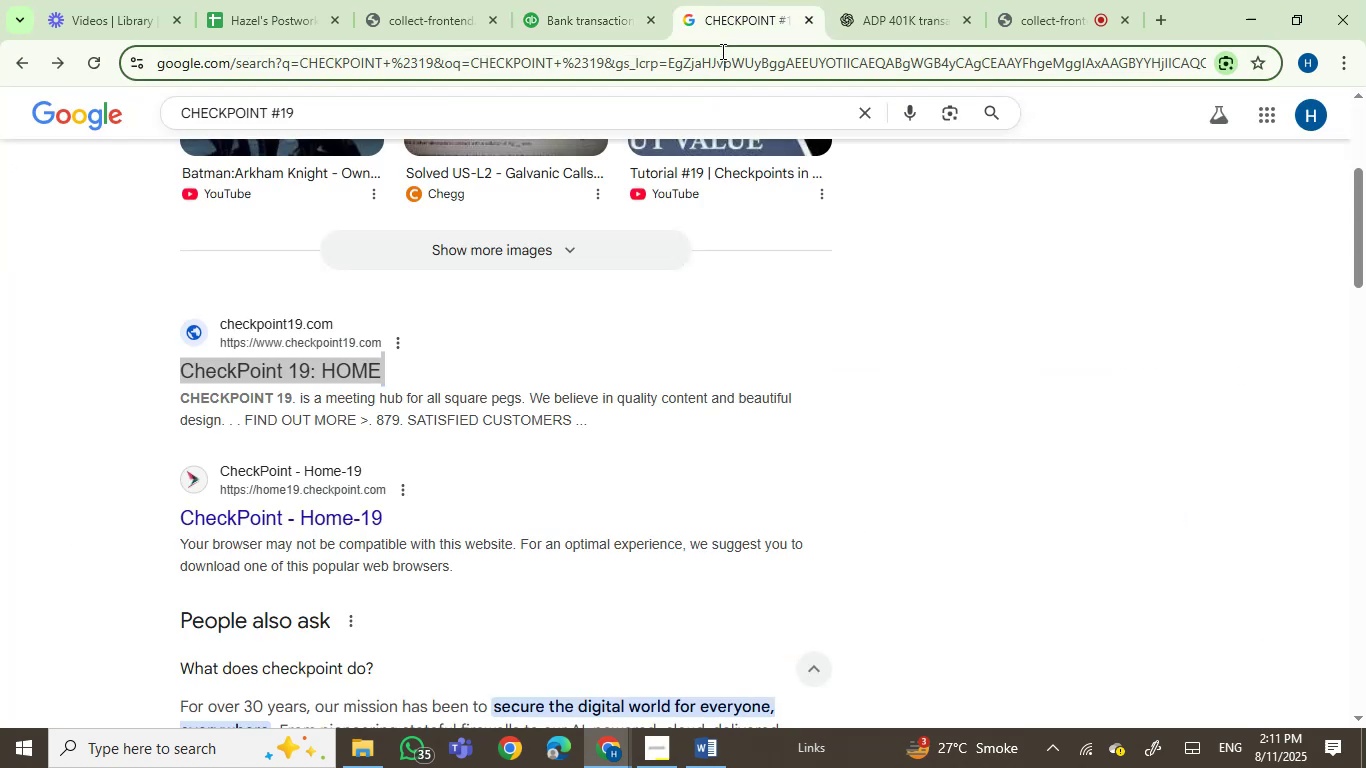 
key(Control+V)
 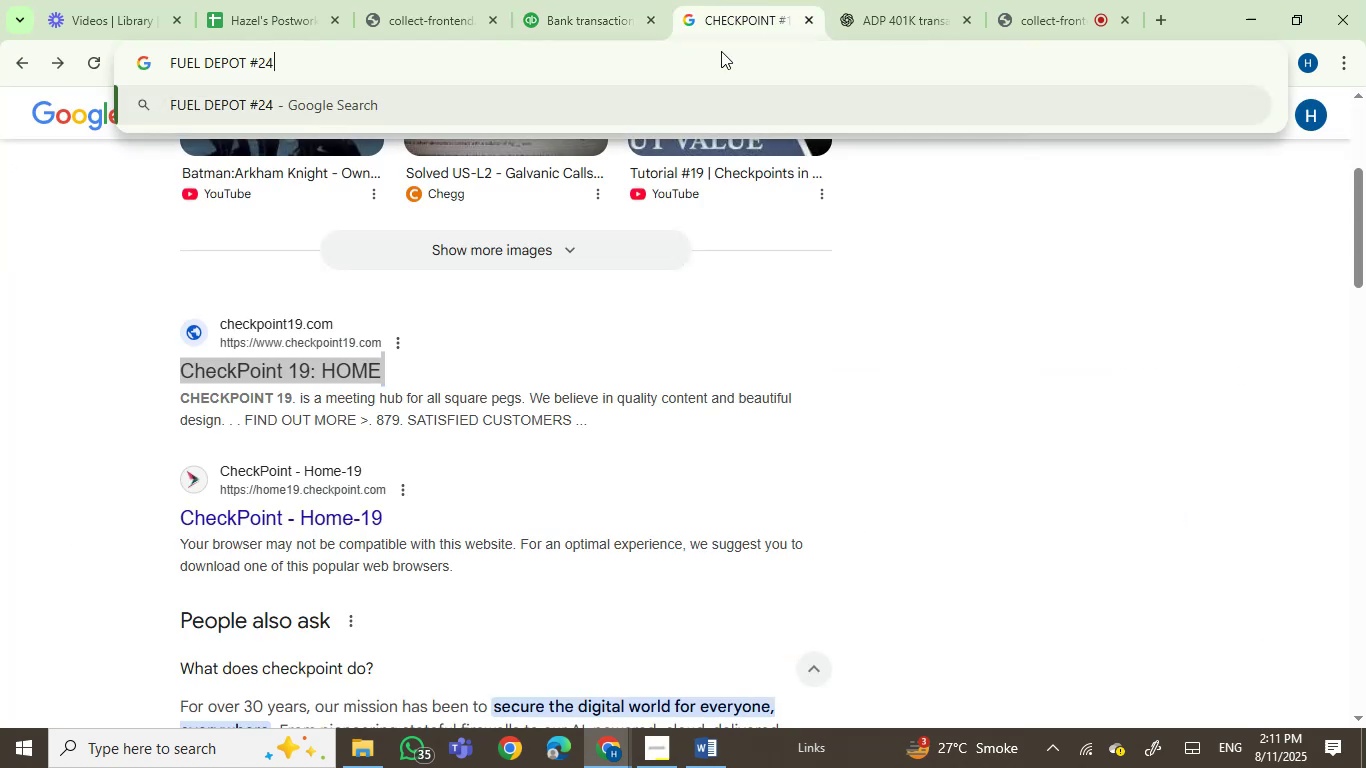 
key(Enter)
 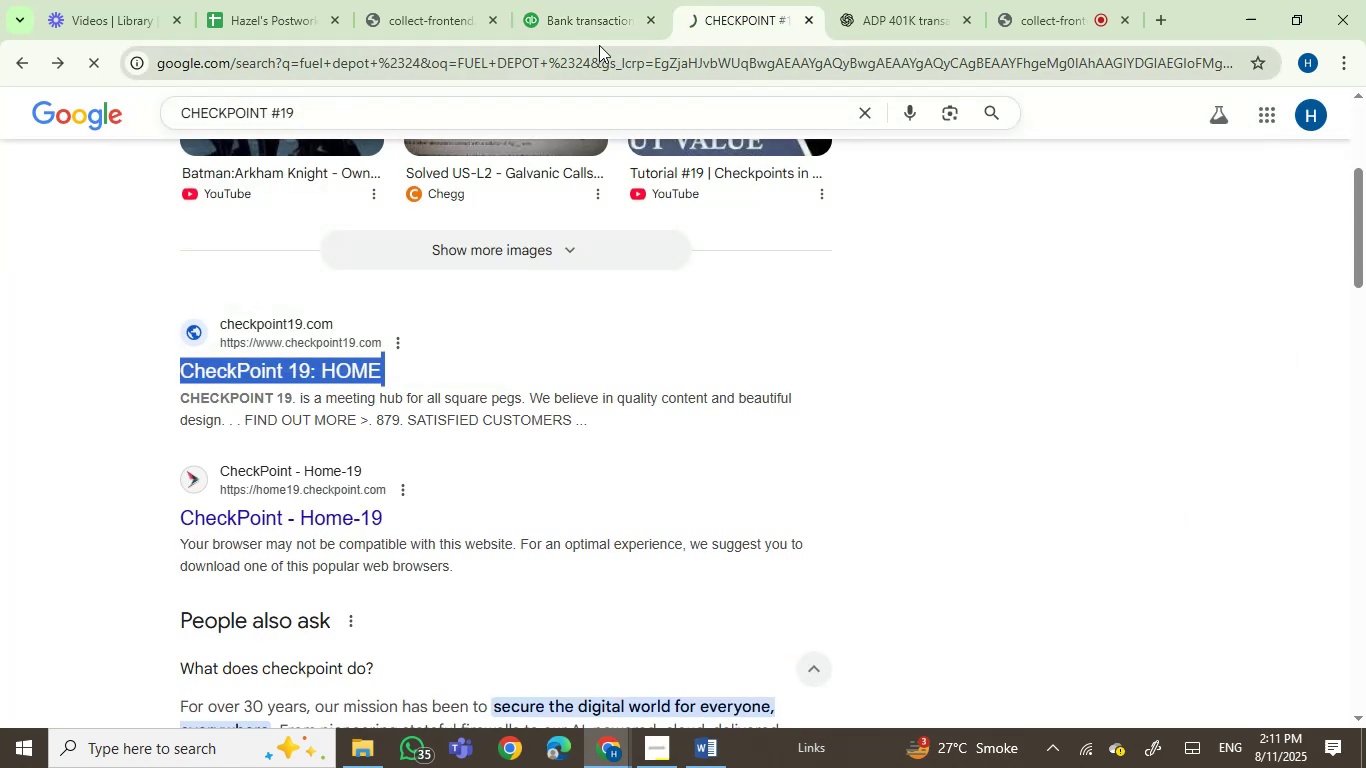 
left_click([581, 13])
 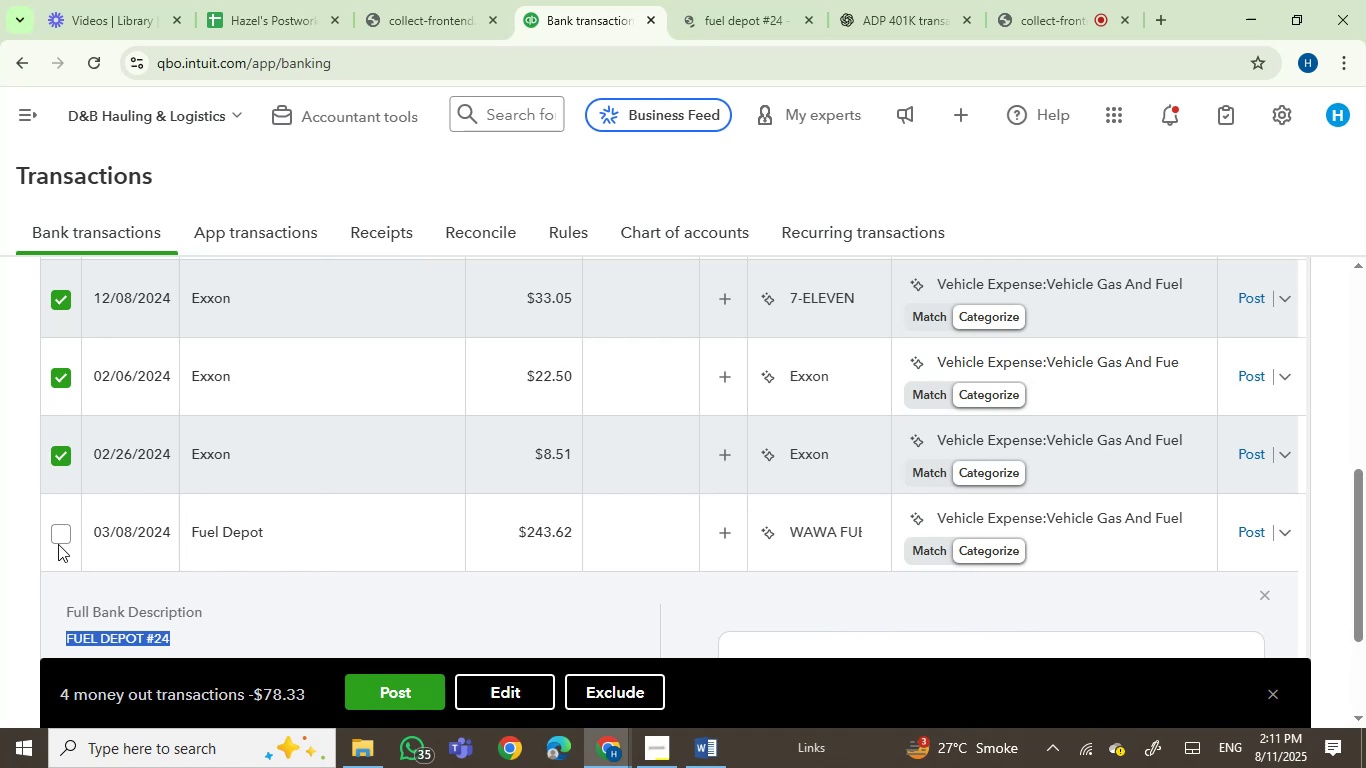 
left_click([60, 528])
 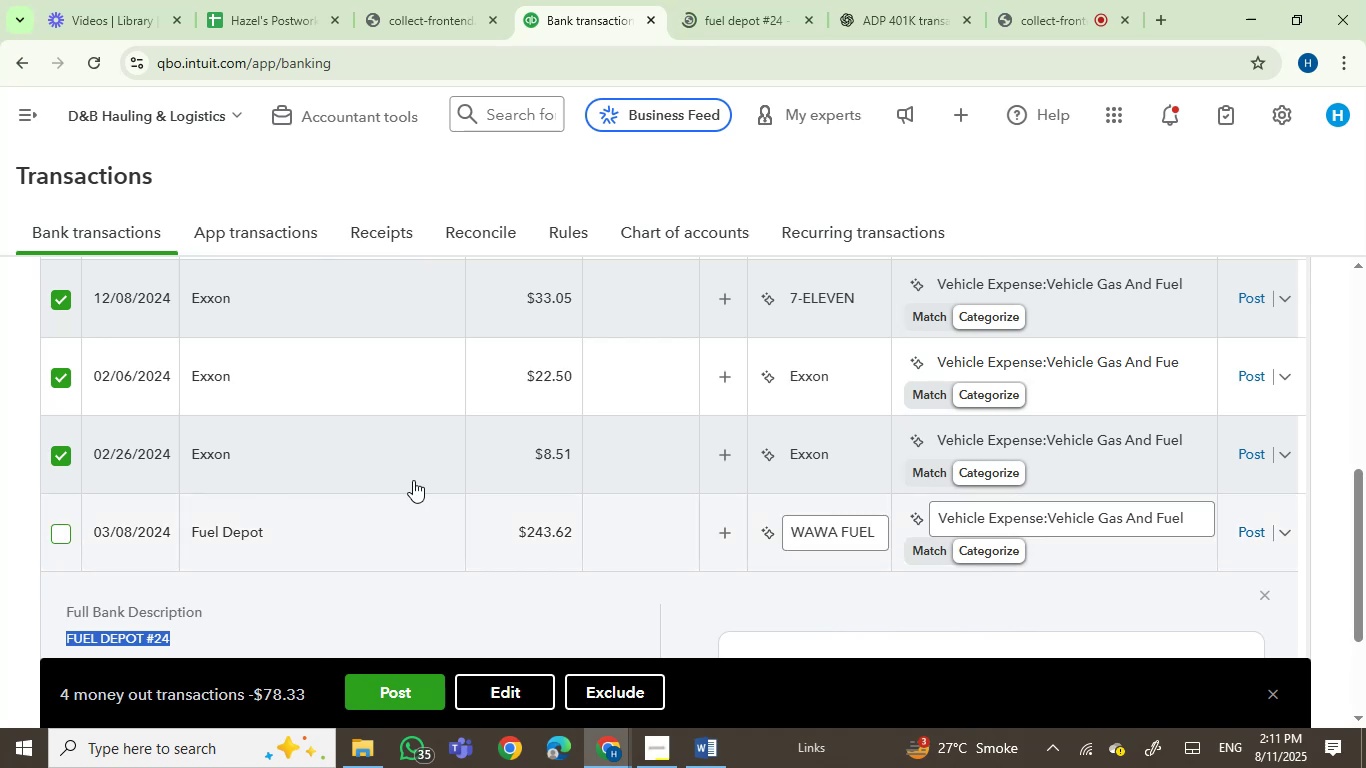 
scroll: coordinate [413, 480], scroll_direction: down, amount: 1.0
 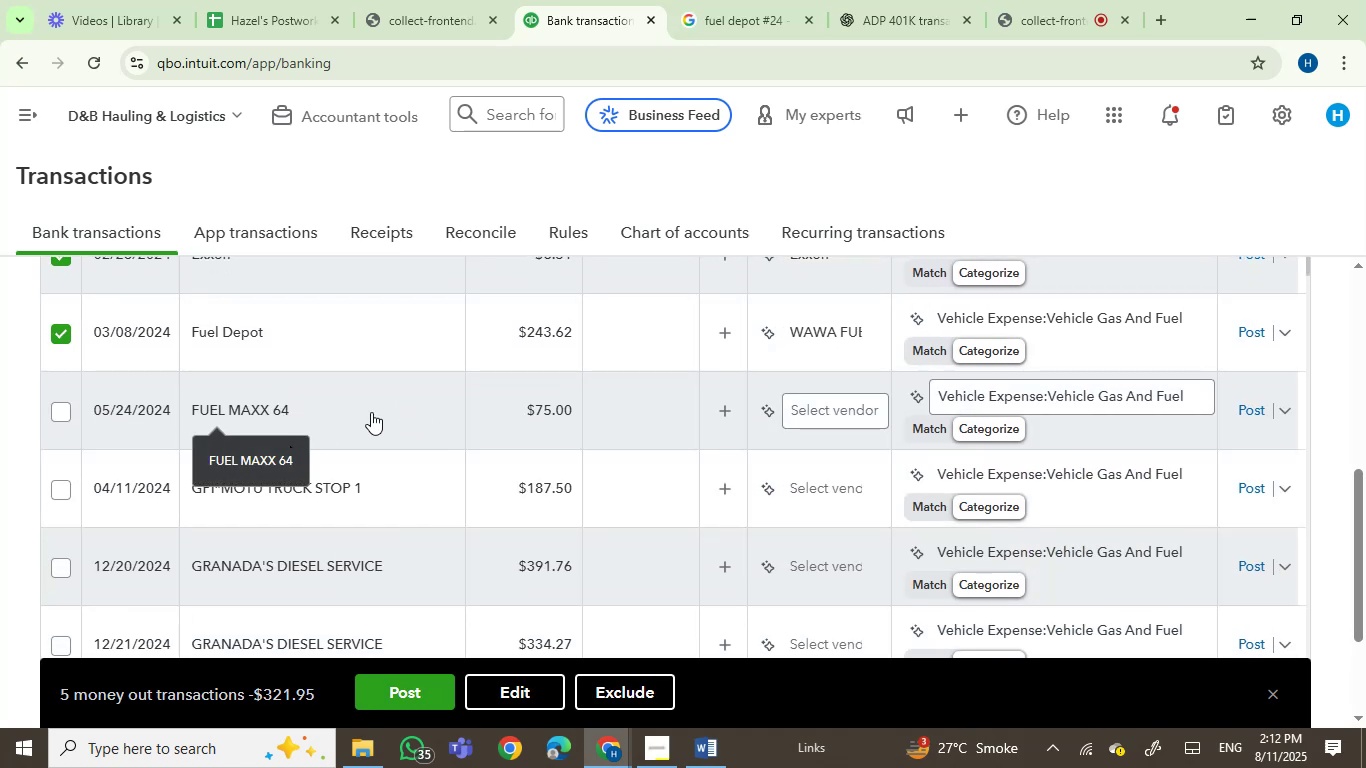 
left_click([745, 0])
 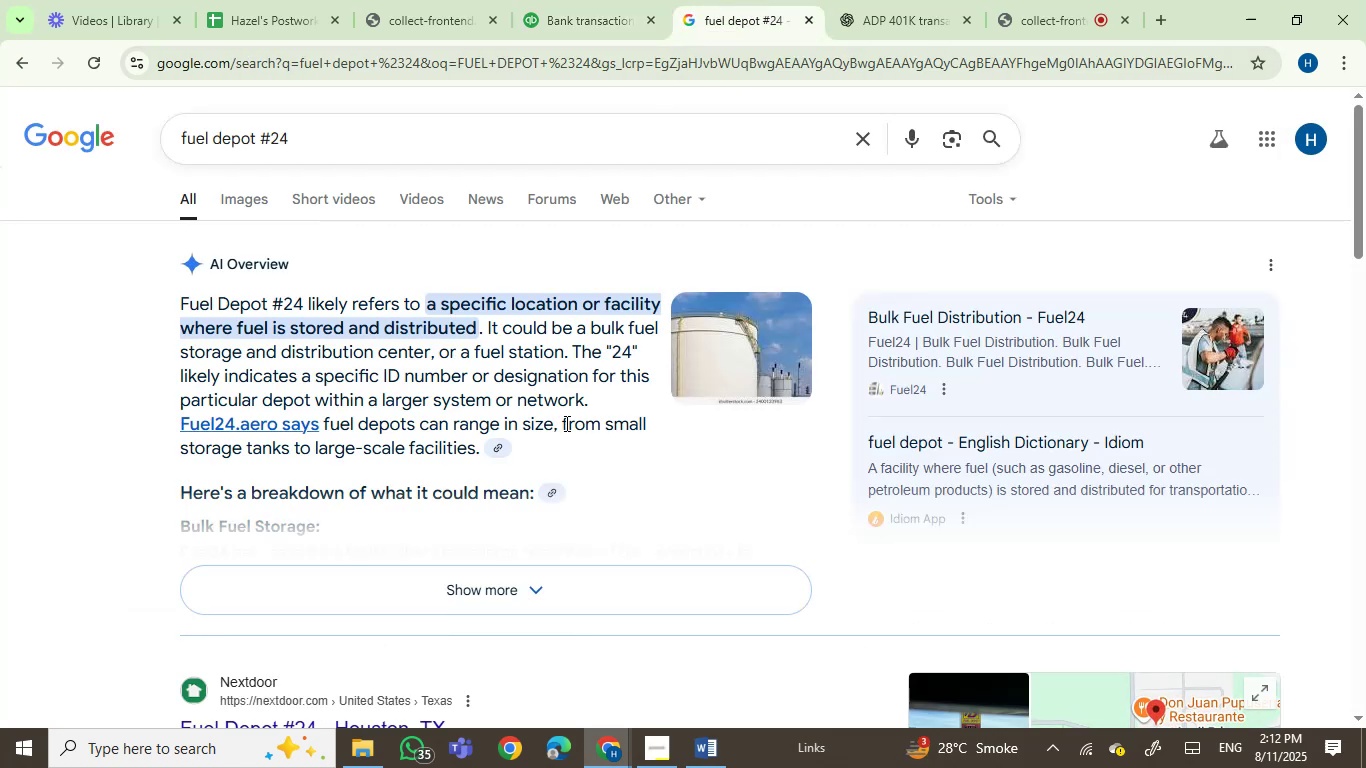 
left_click([613, 0])
 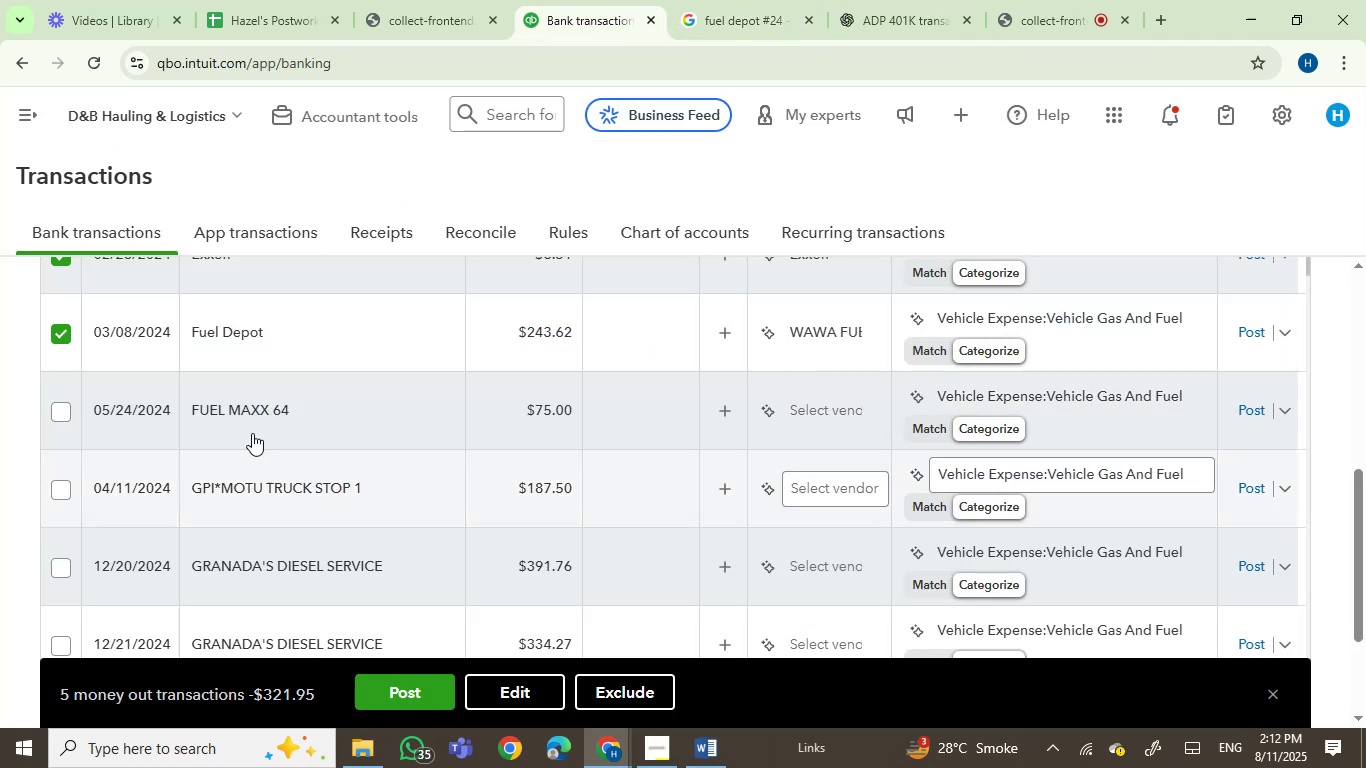 
left_click([254, 414])
 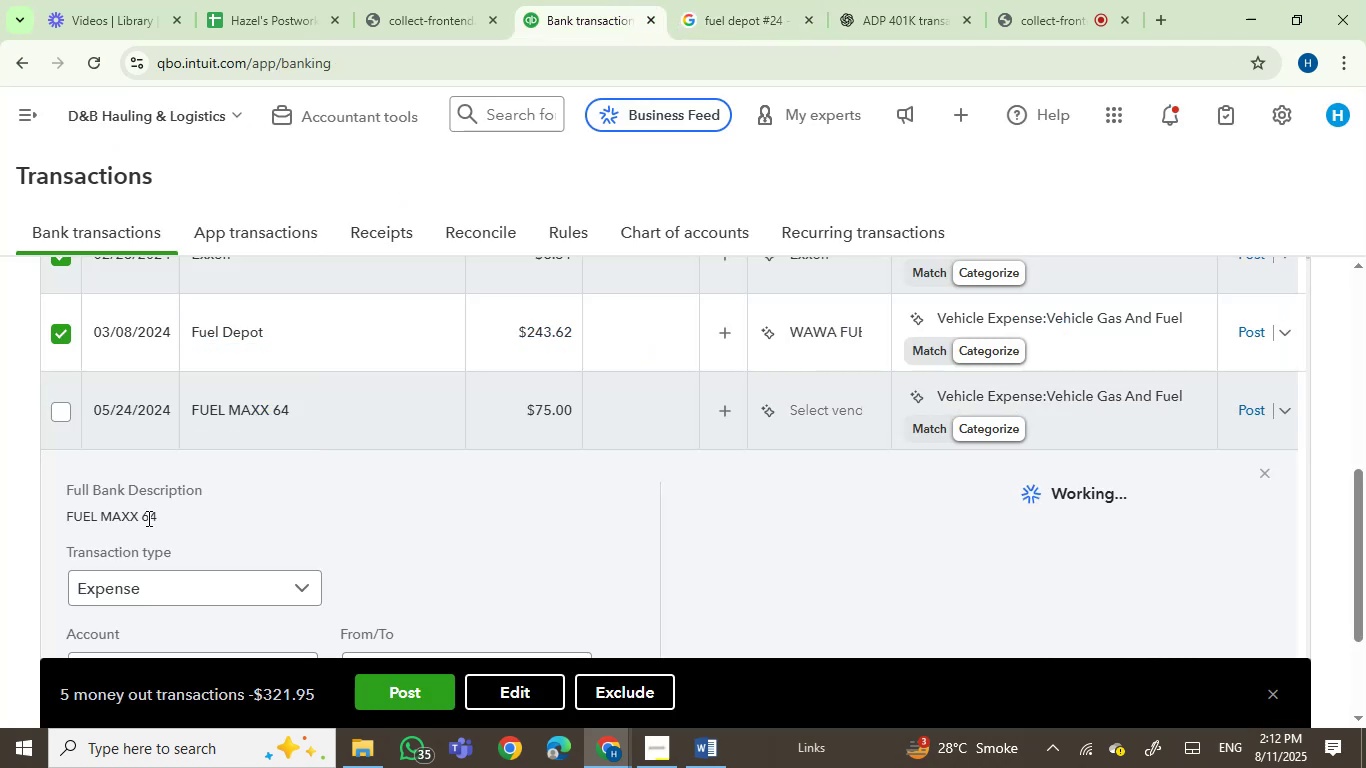 
left_click([79, 512])
 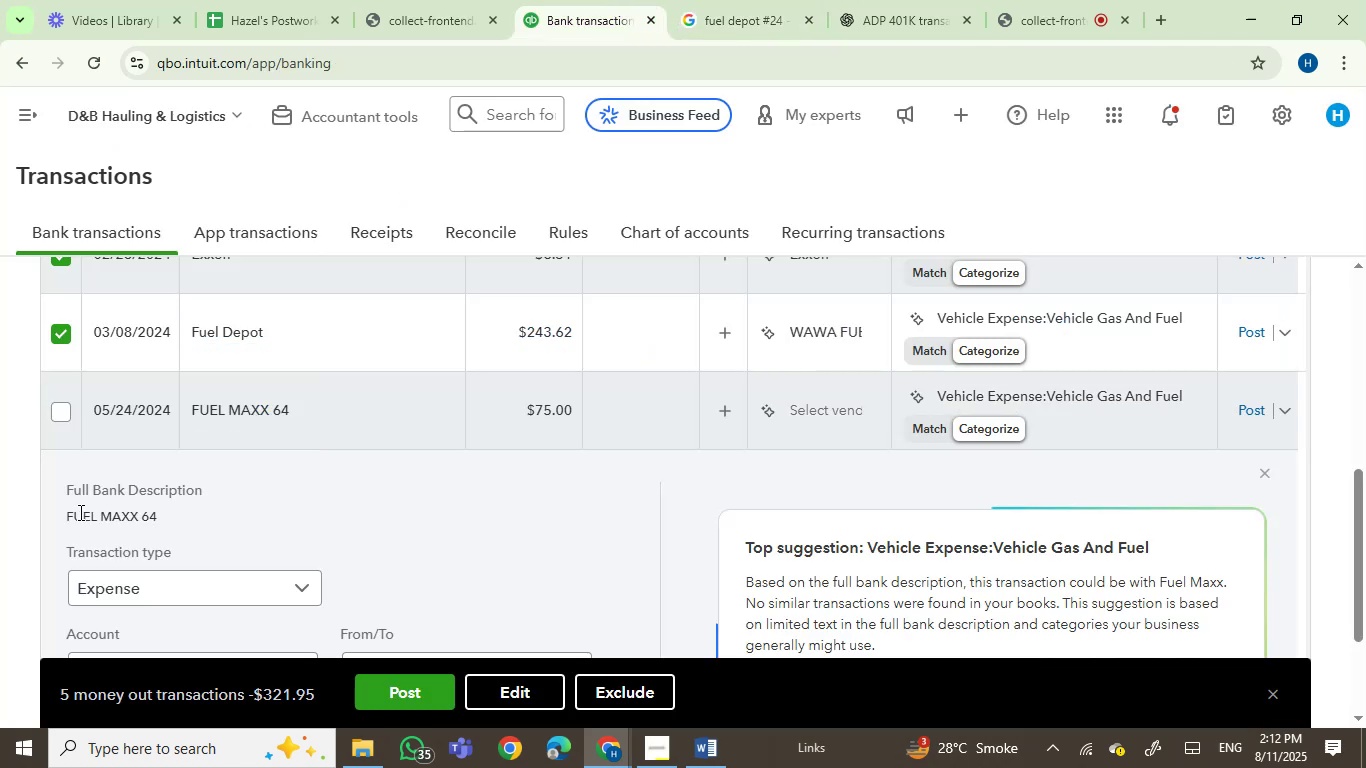 
left_click_drag(start_coordinate=[79, 512], to_coordinate=[146, 505])
 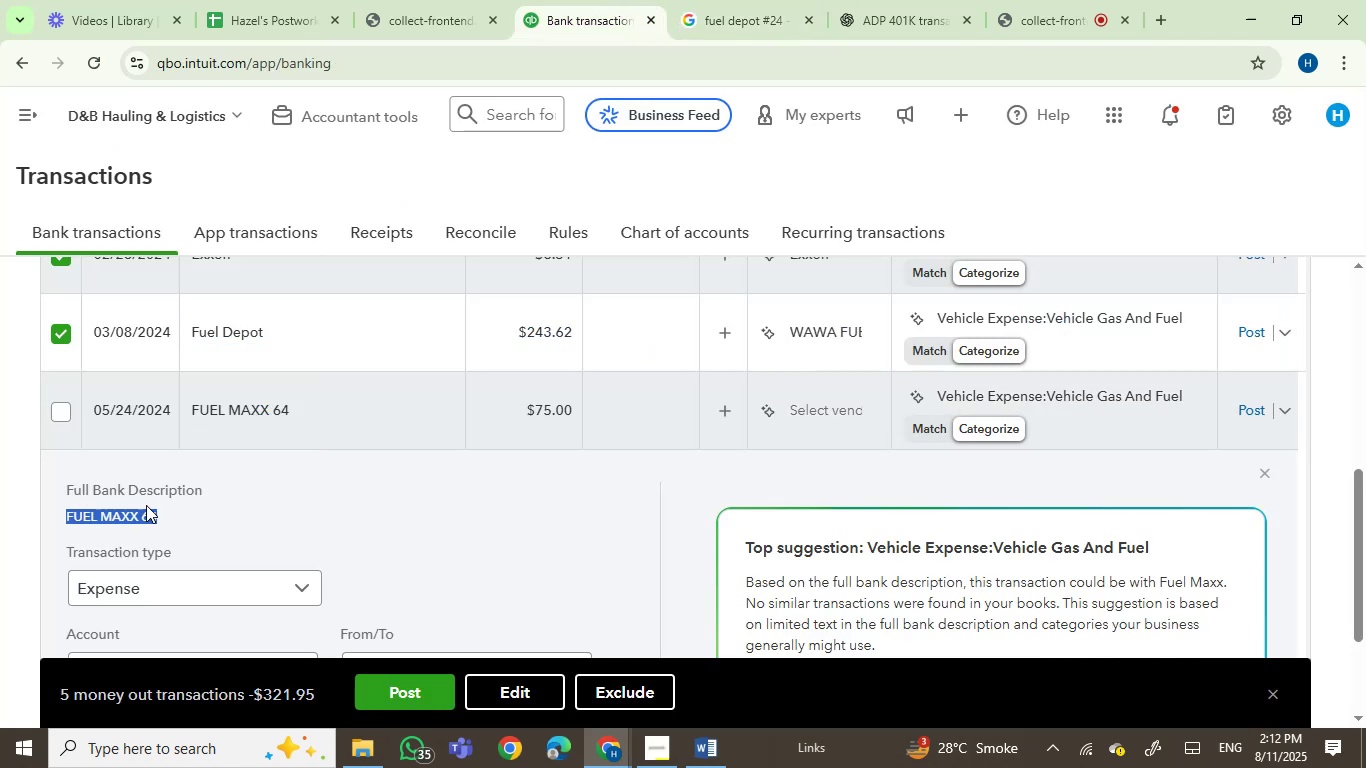 
key(Control+C)
 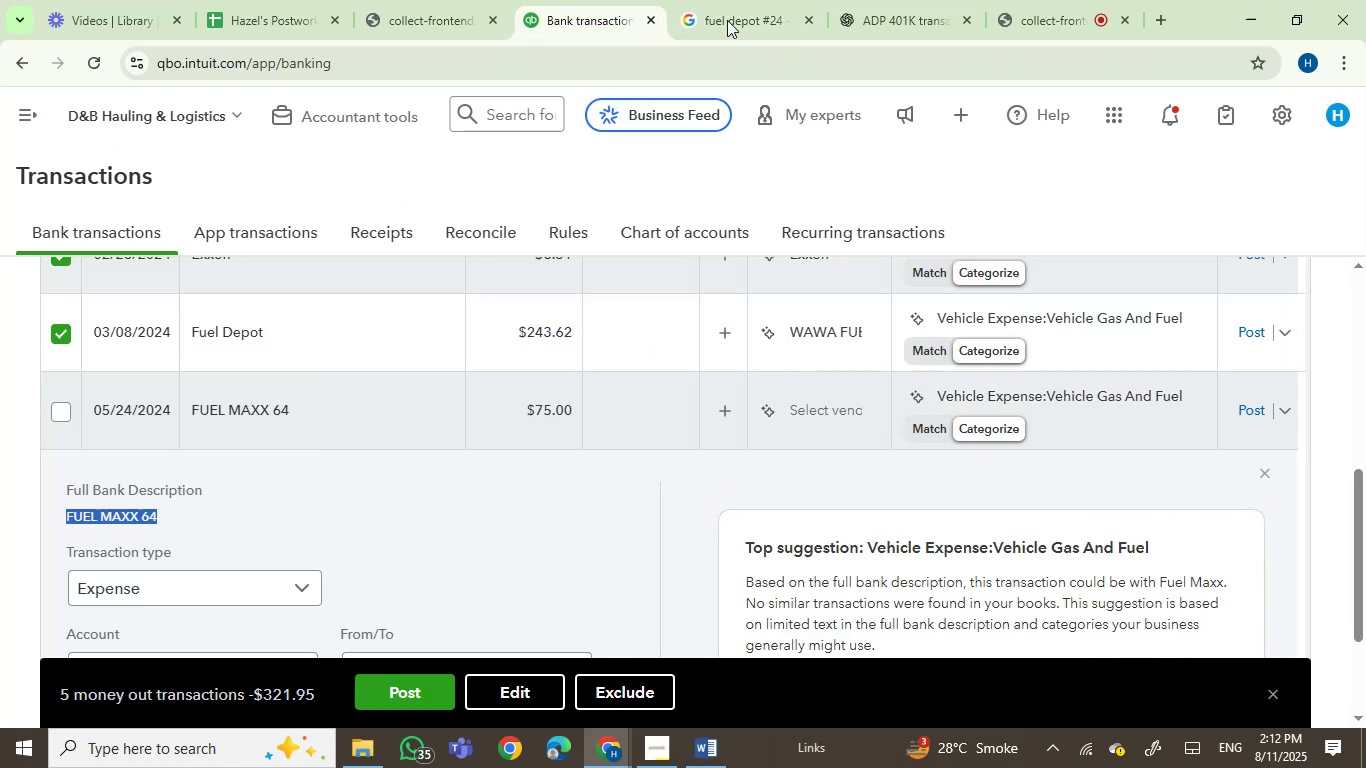 
left_click([772, 0])
 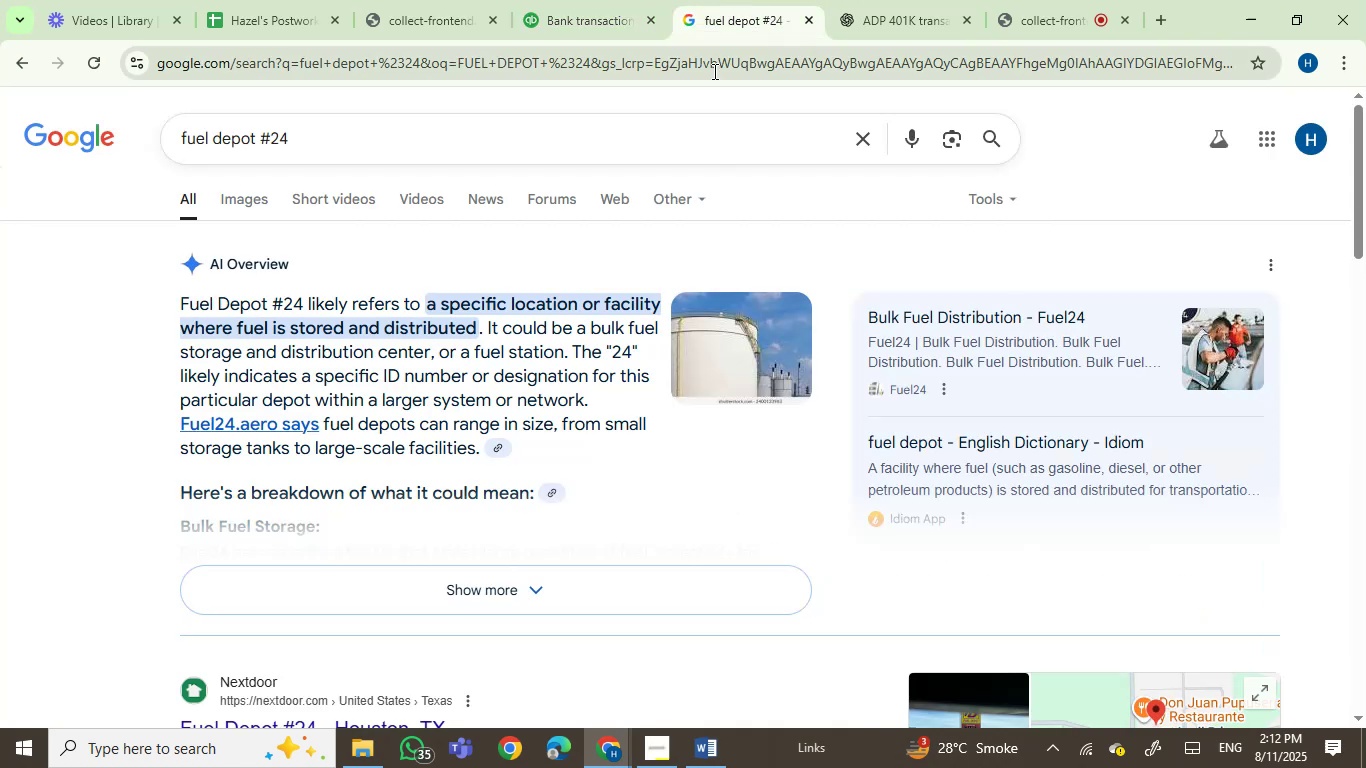 
key(Control+ControlLeft)
 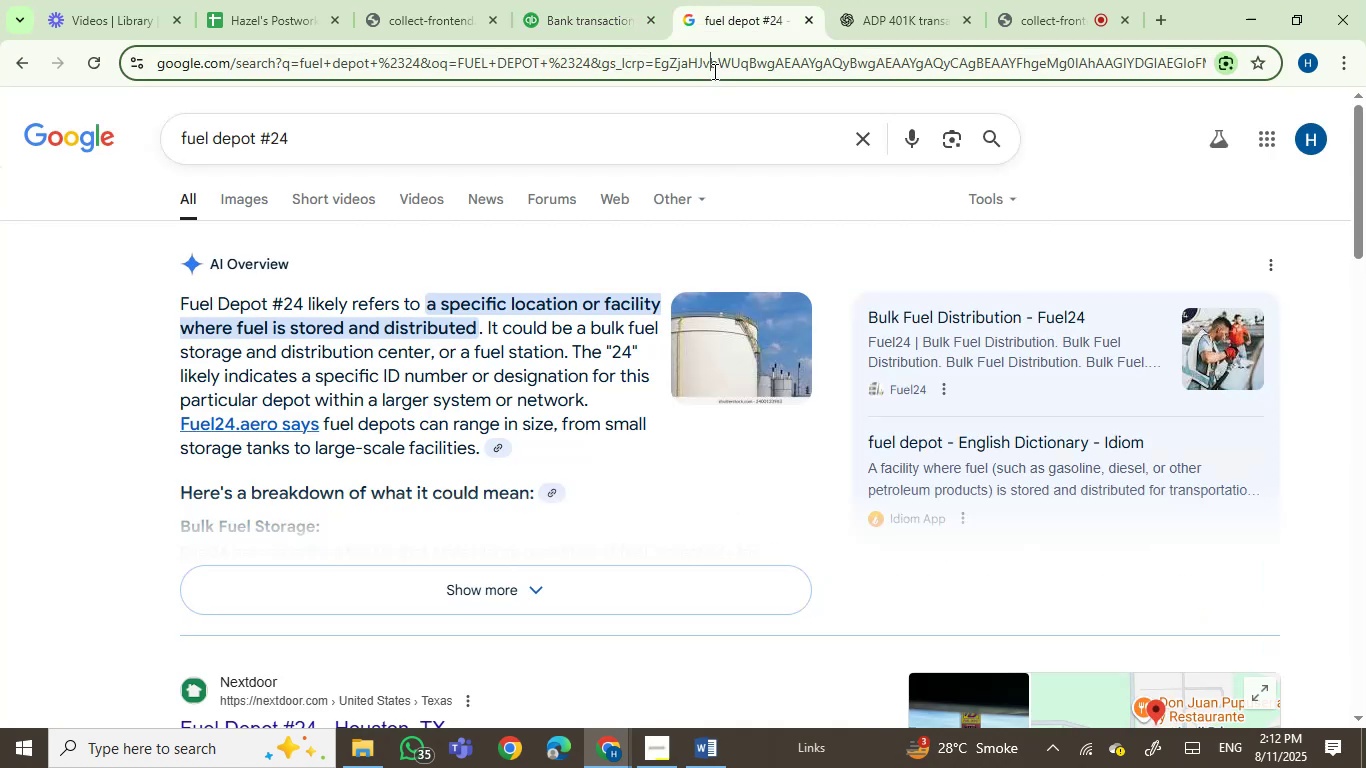 
double_click([713, 71])
 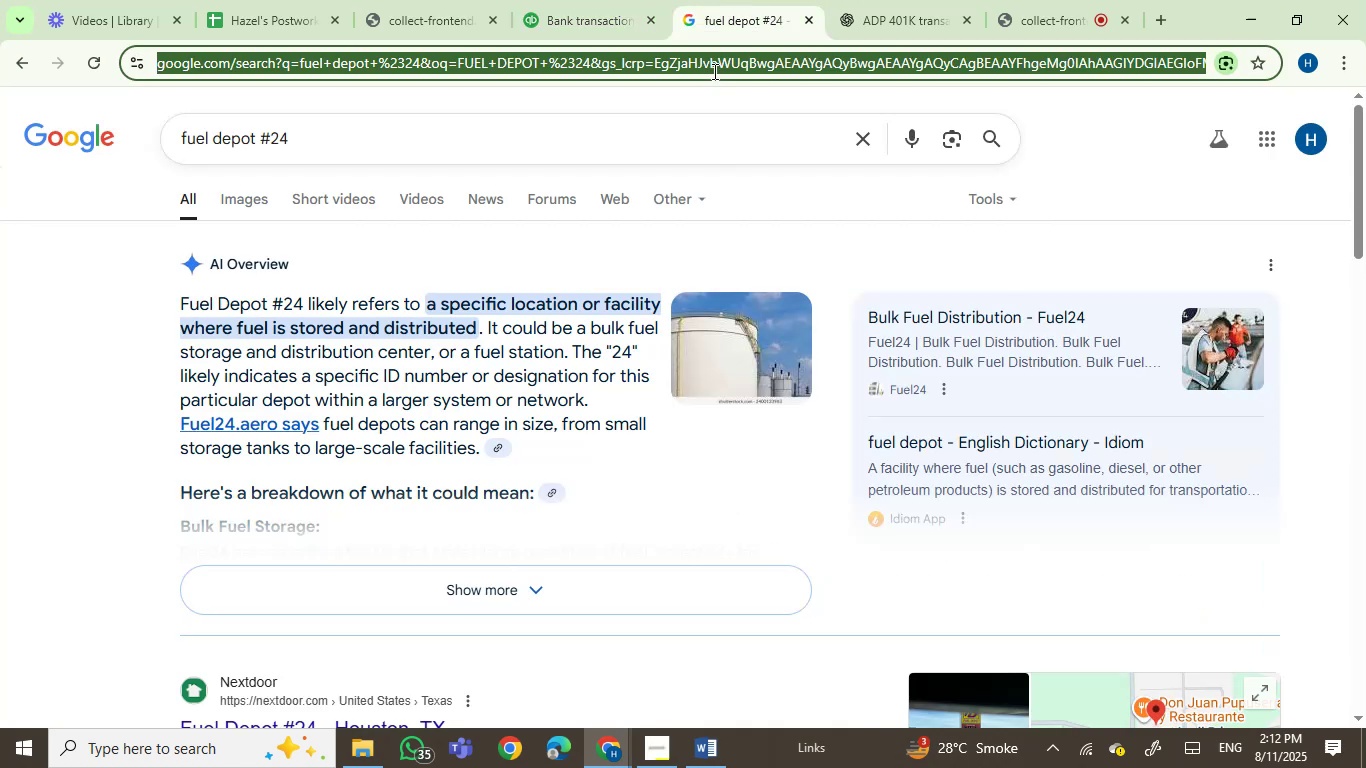 
key(Control+V)
 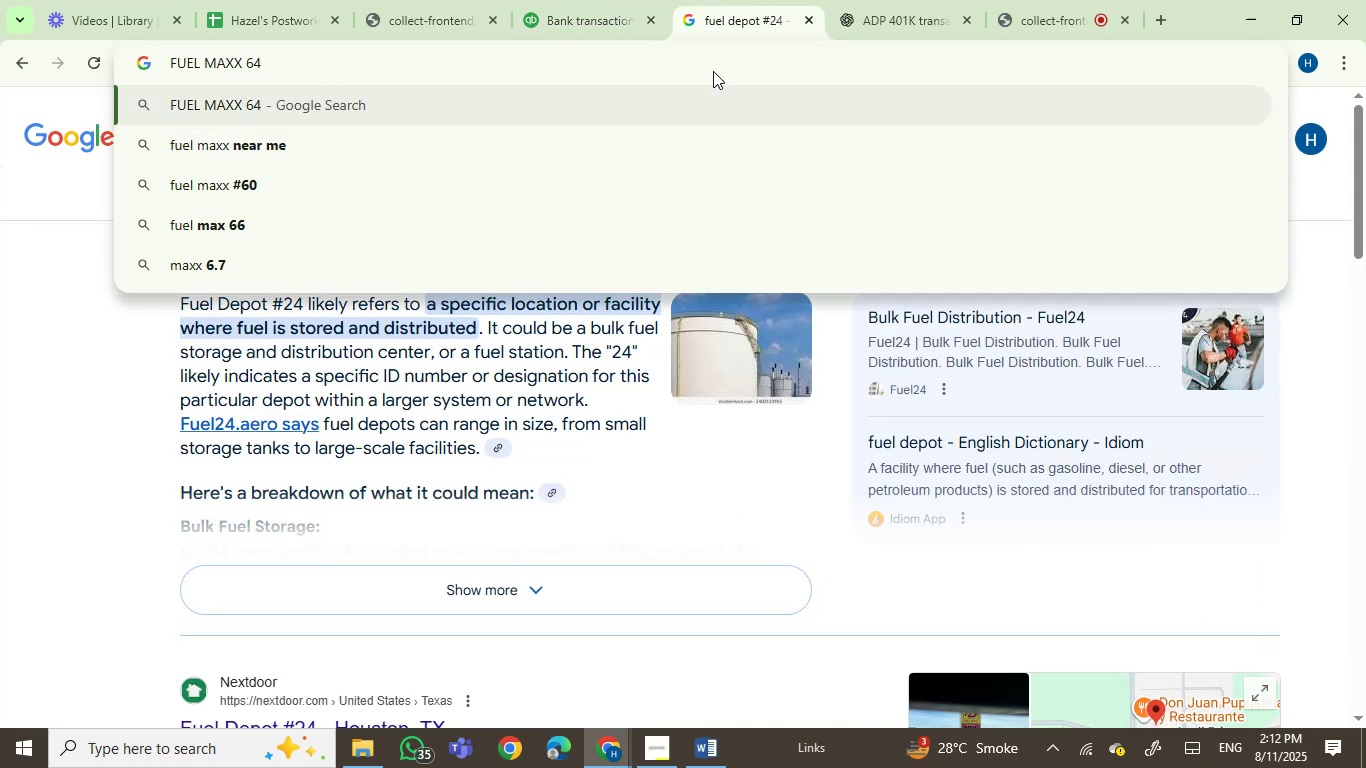 
key(Backspace)
 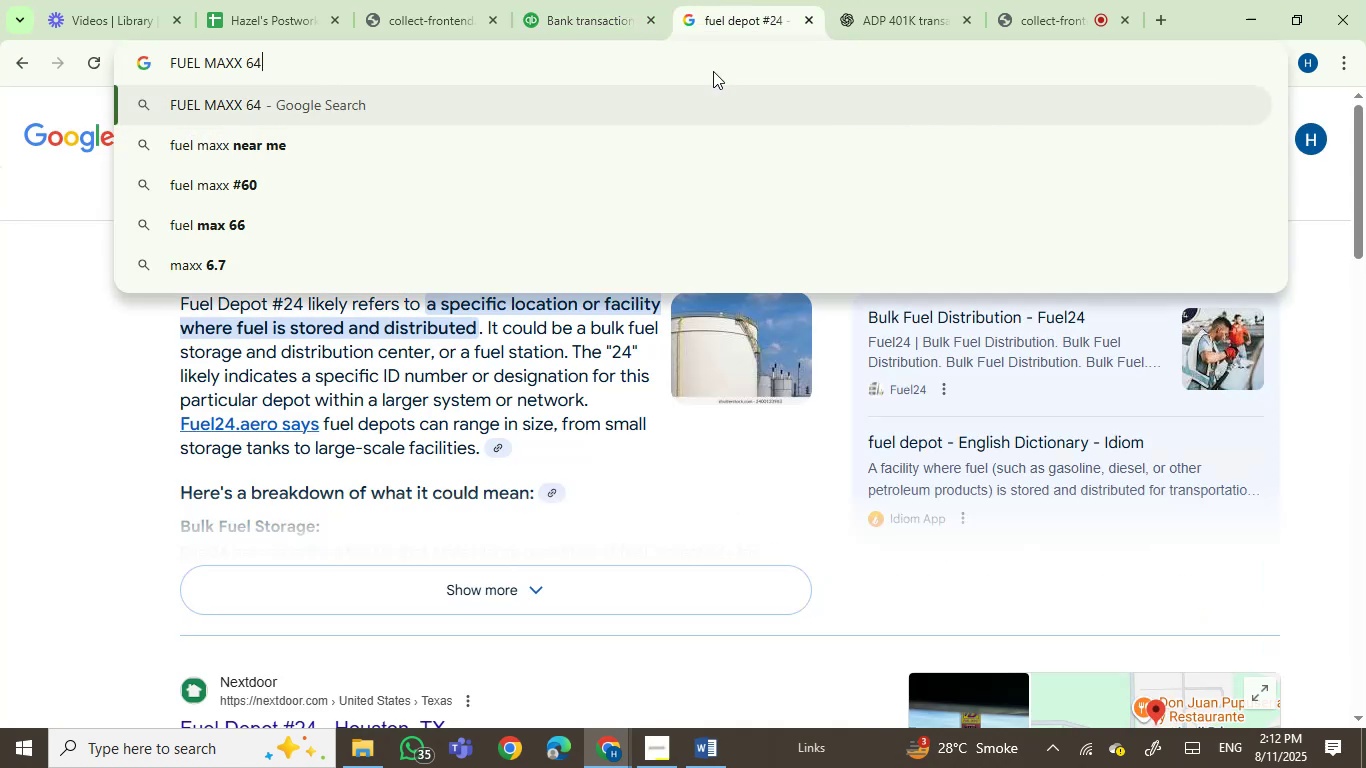 
key(Backspace)
 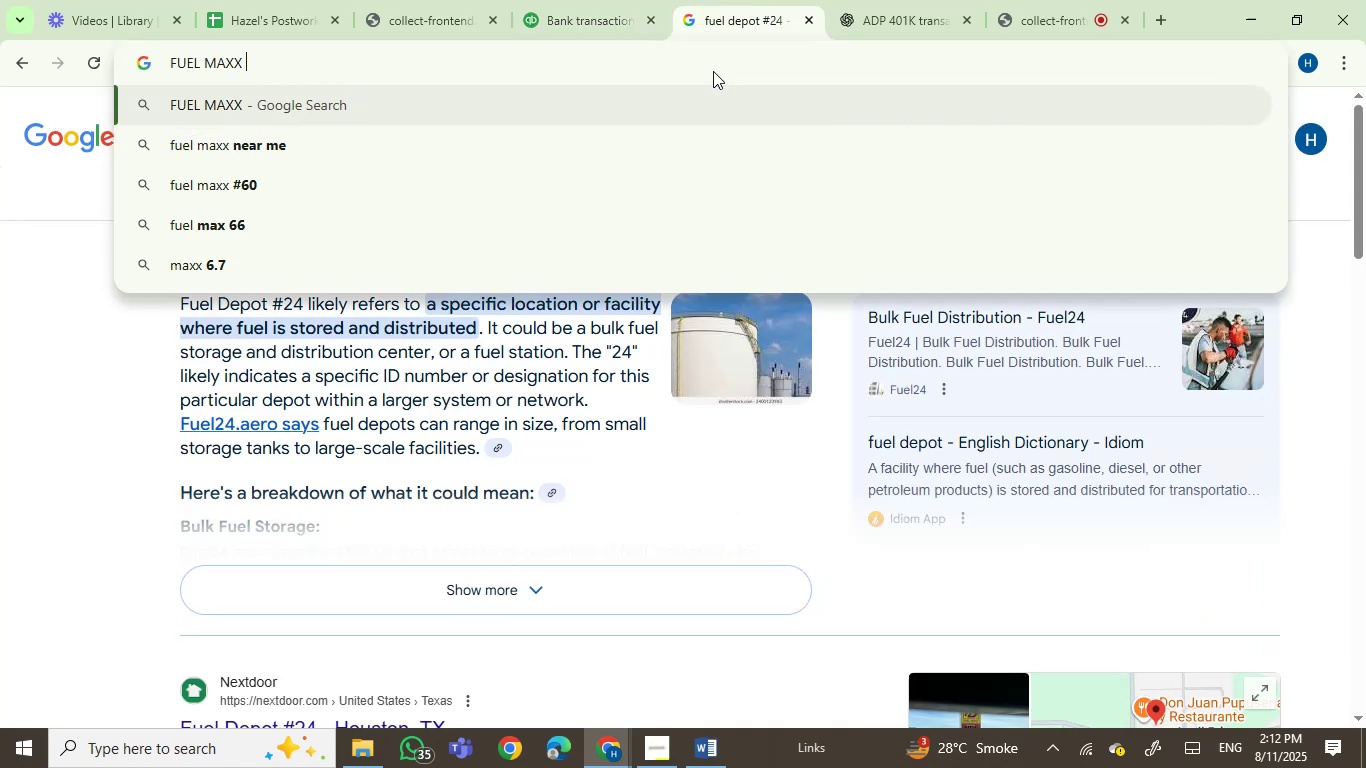 
key(Enter)
 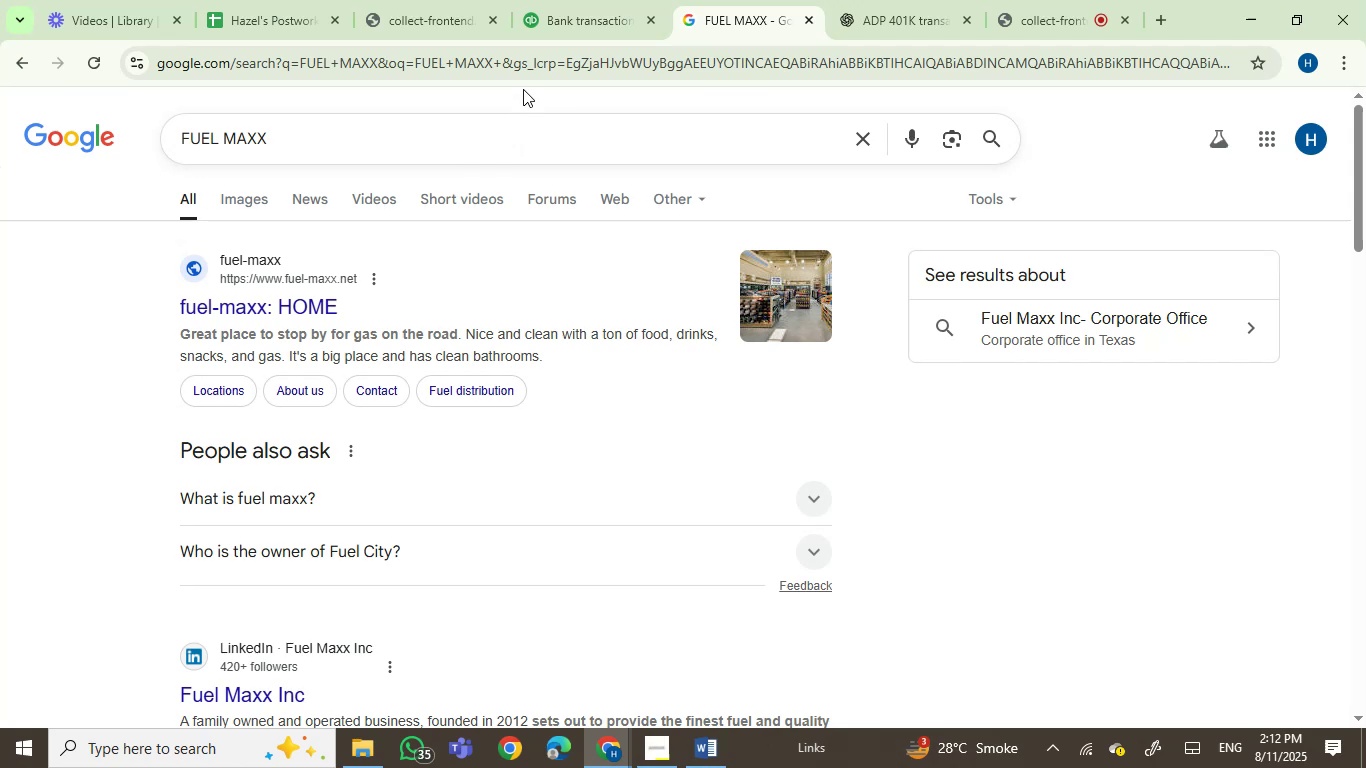 
wait(23.43)
 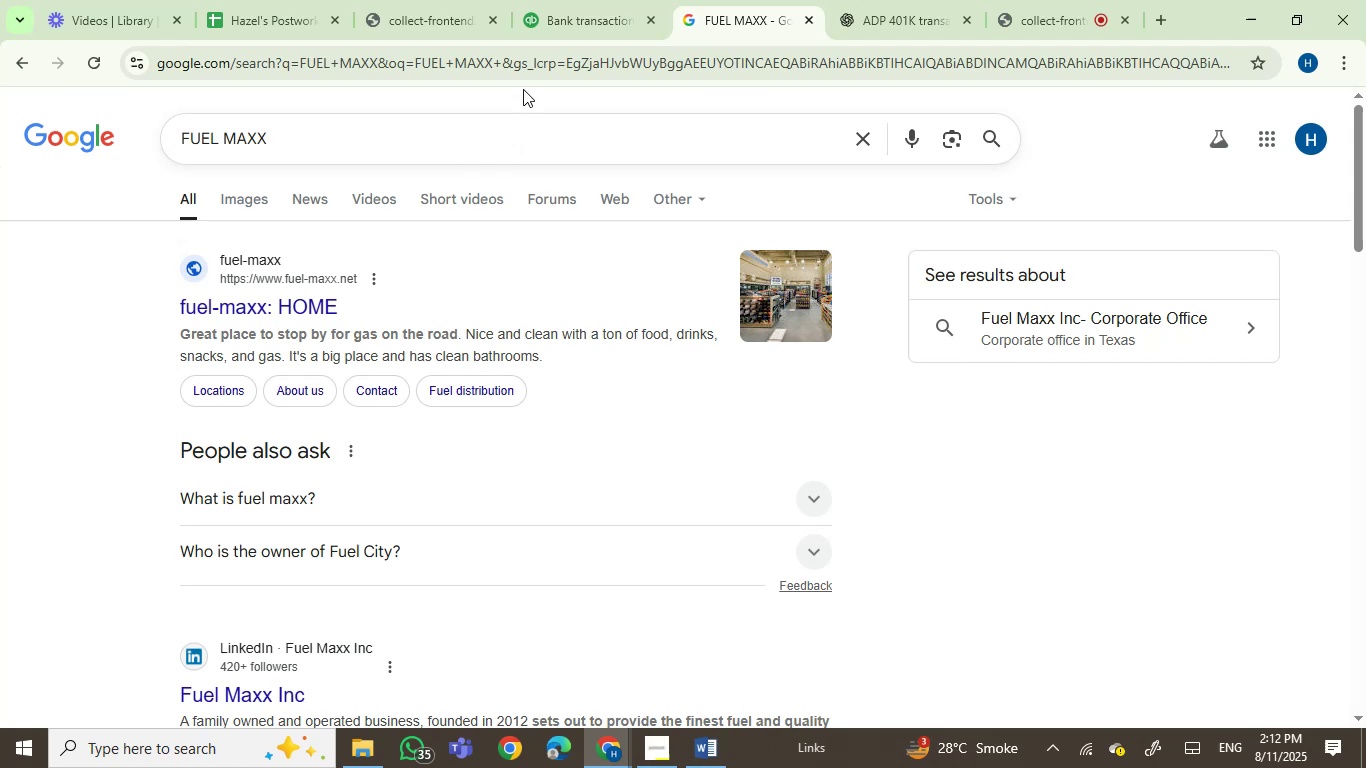 
scroll: coordinate [73, 367], scroll_direction: down, amount: 2.0
 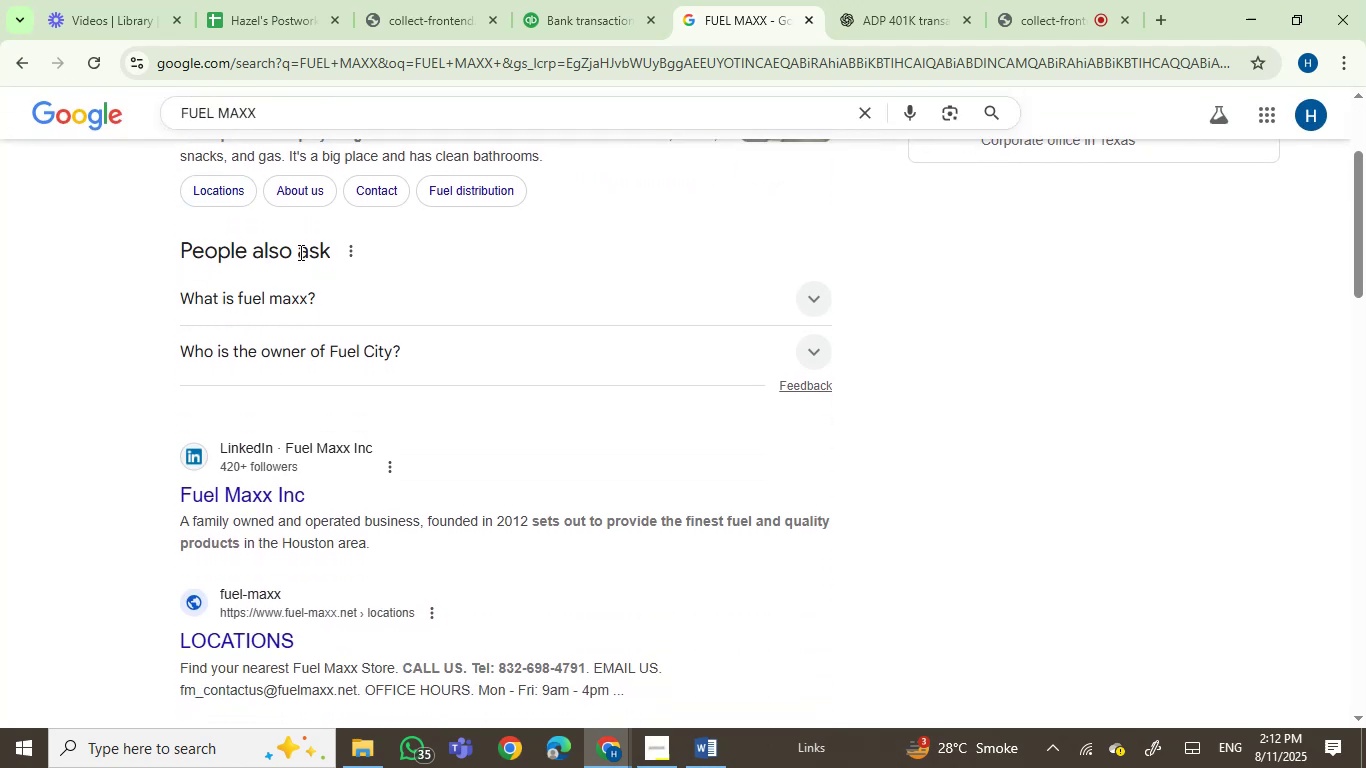 
wait(5.77)
 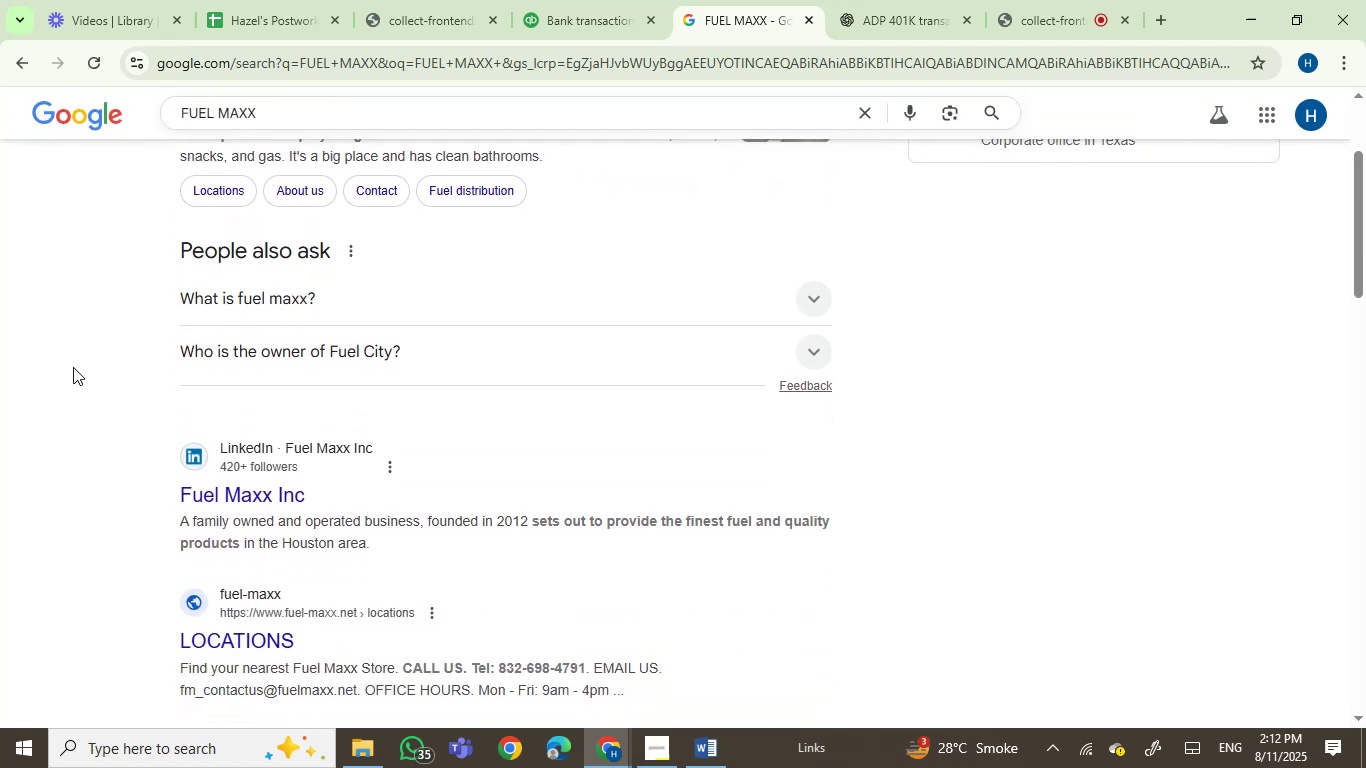 
left_click_drag(start_coordinate=[307, 496], to_coordinate=[183, 499])
 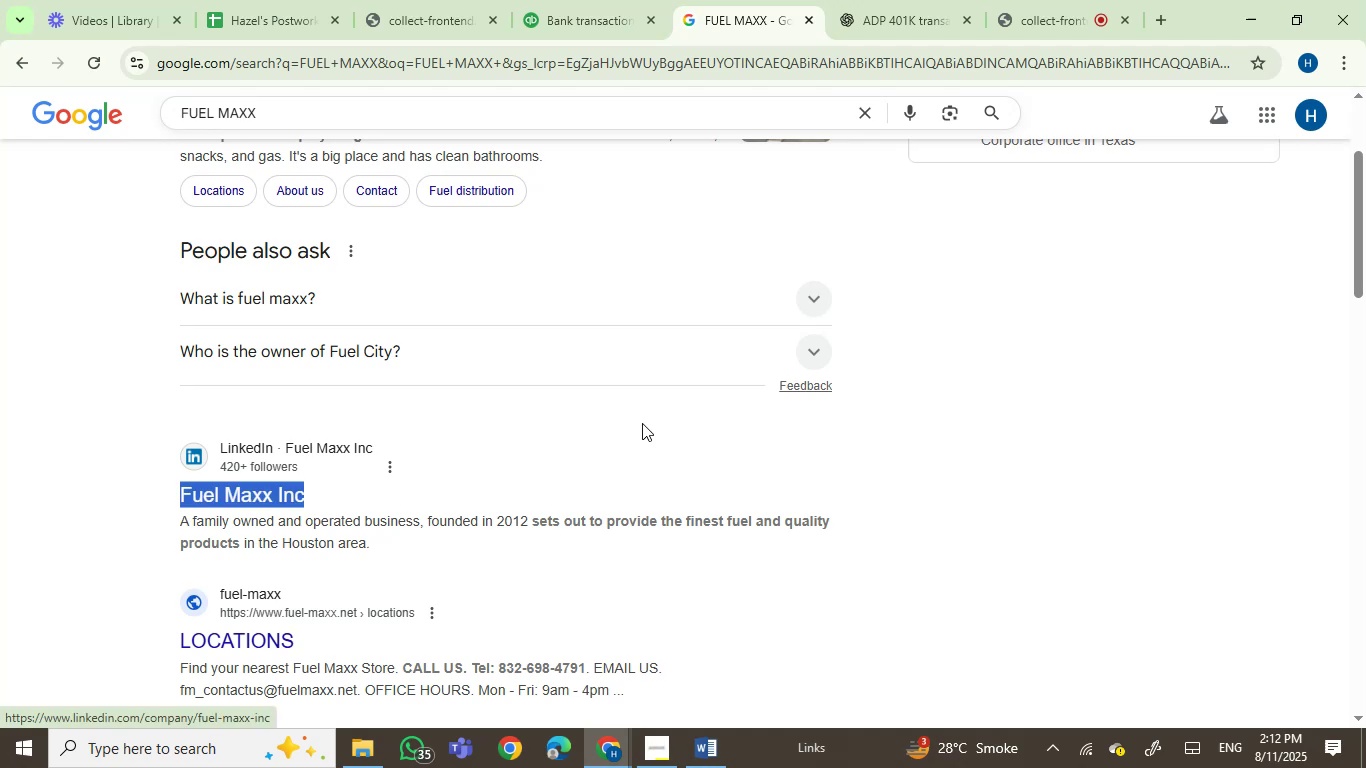 
key(Control+C)
 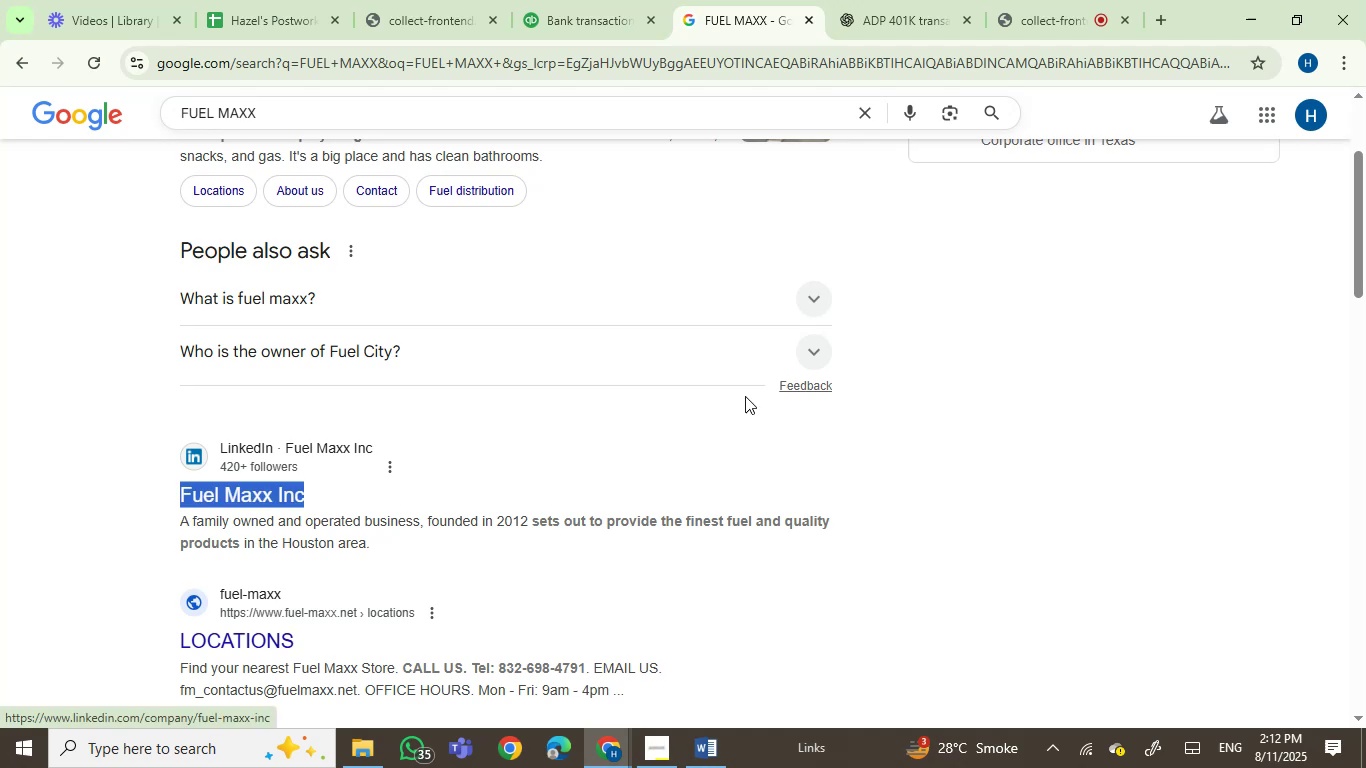 
scroll: coordinate [747, 395], scroll_direction: up, amount: 2.0
 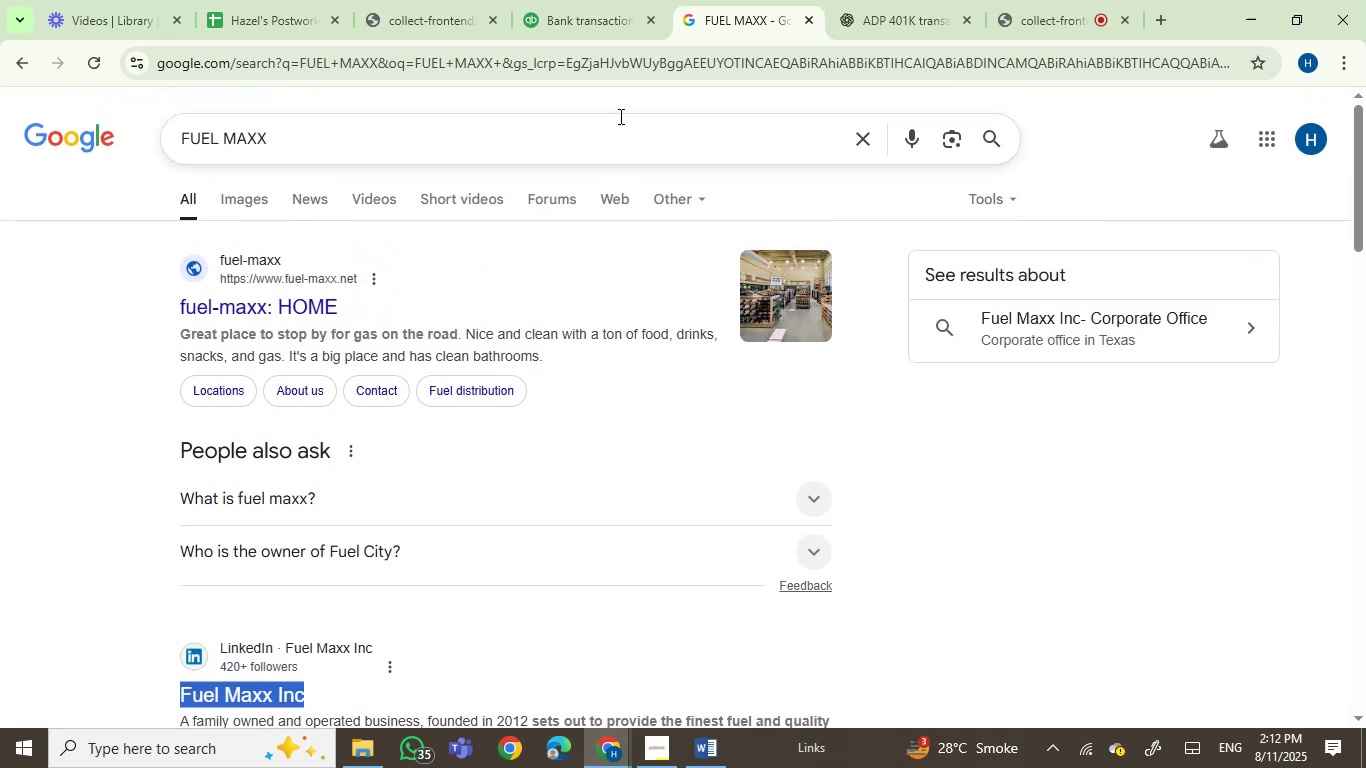 
left_click([624, 0])
 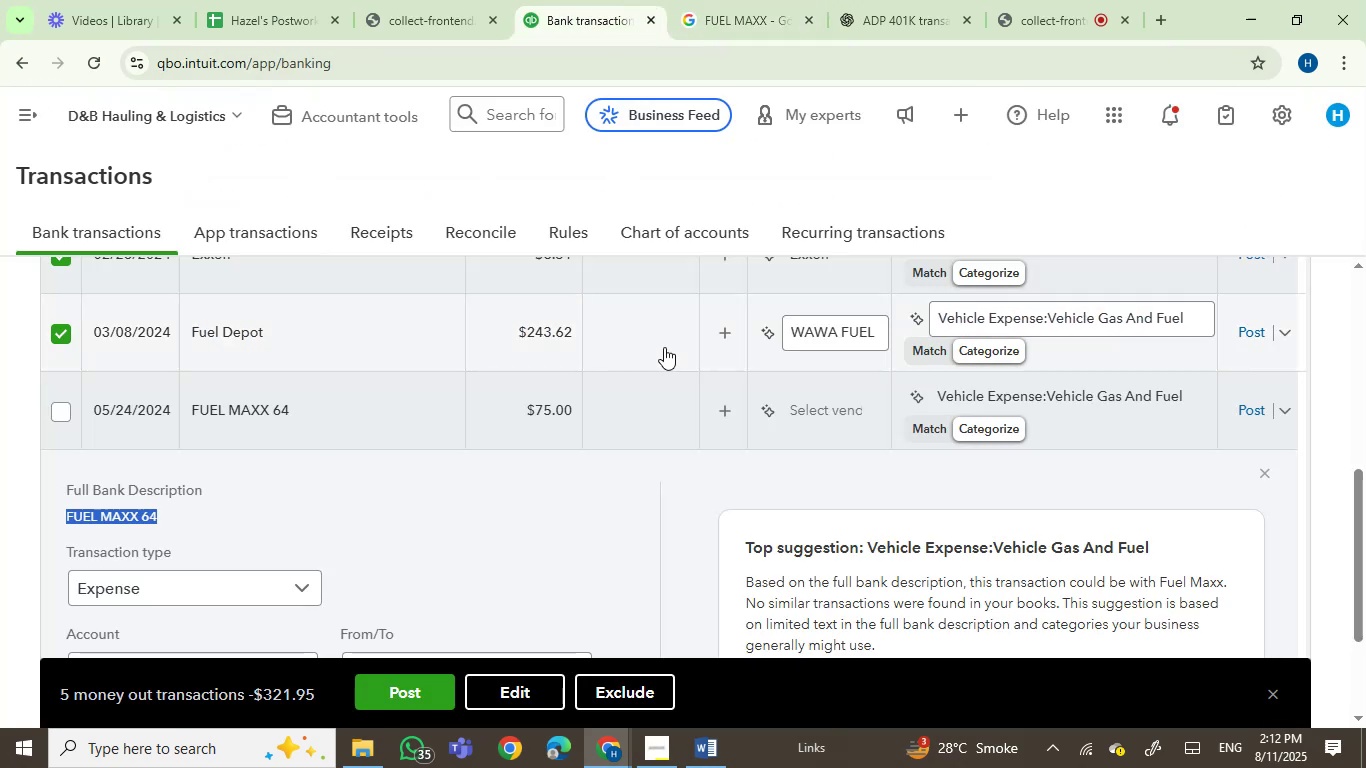 
left_click([1073, 397])
 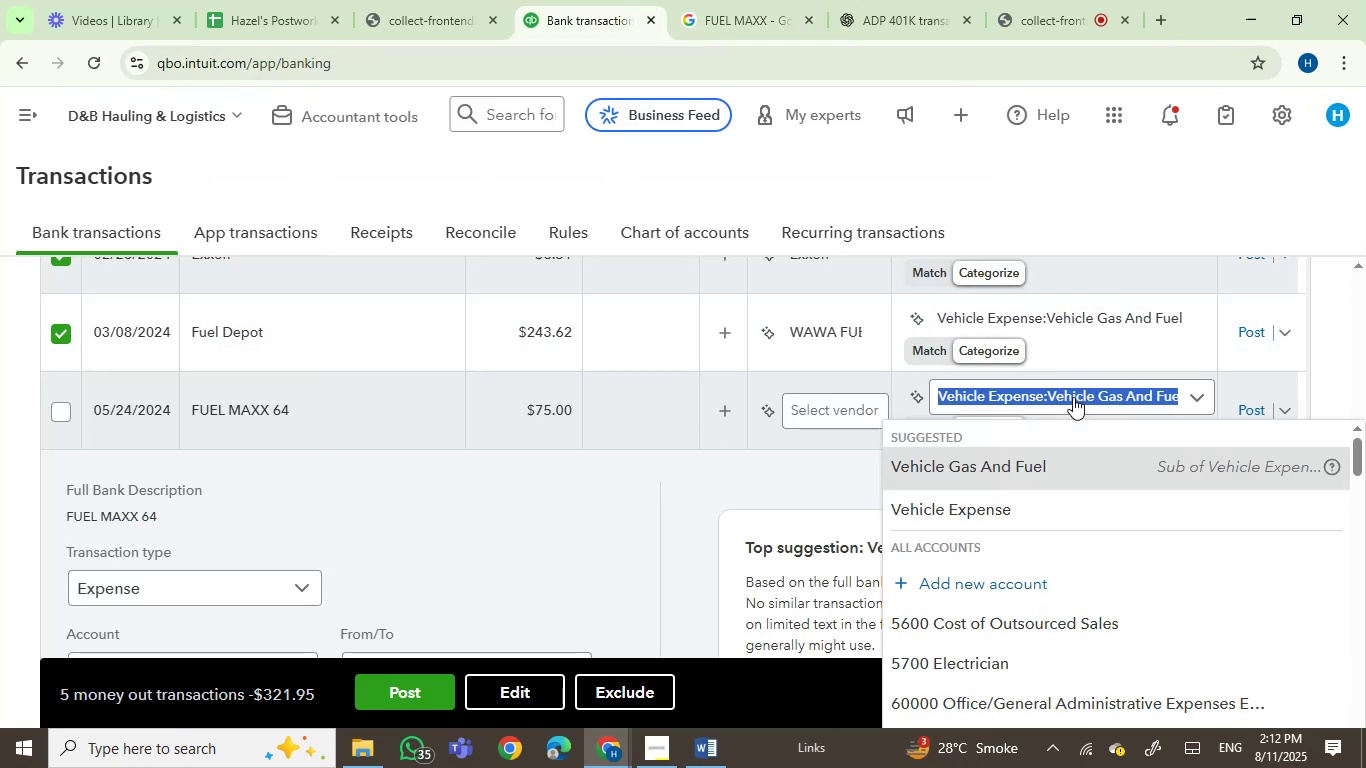 
key(Control+ControlLeft)
 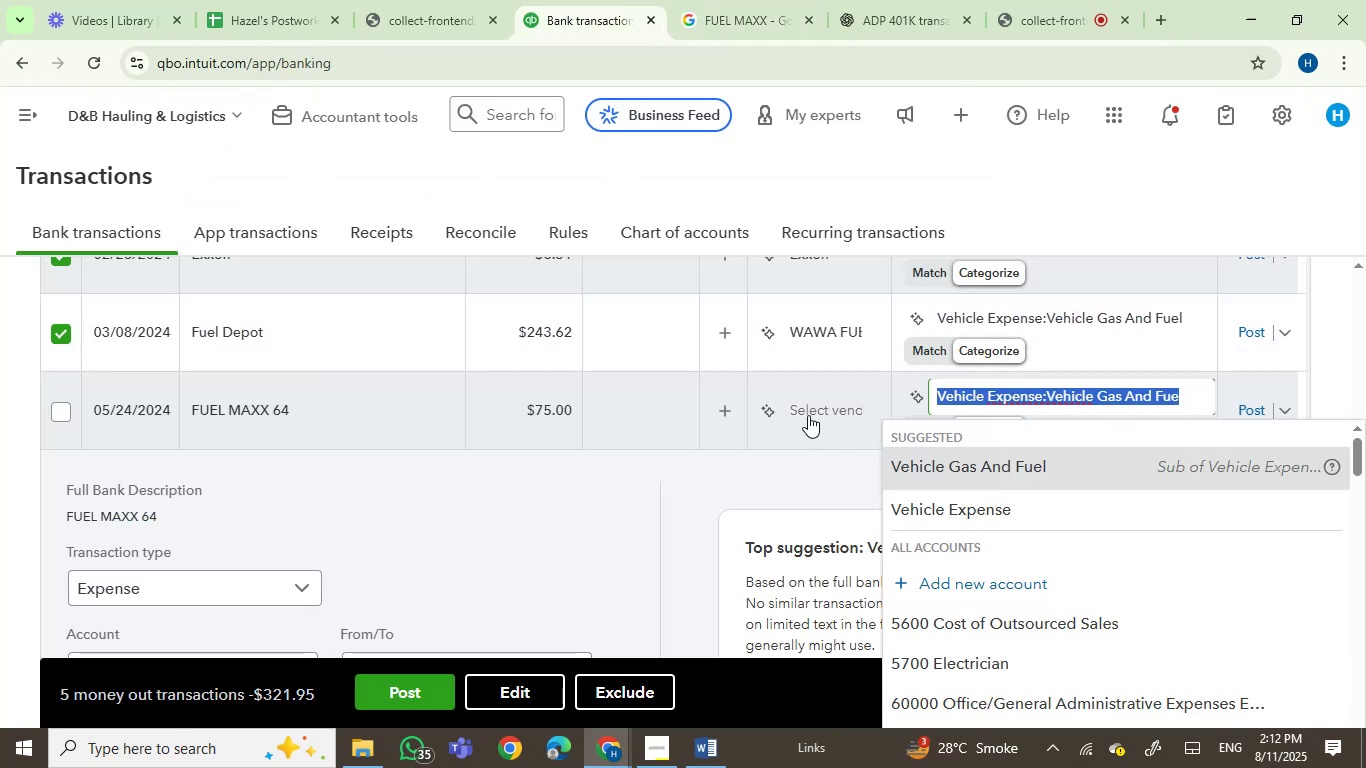 
left_click([847, 395])
 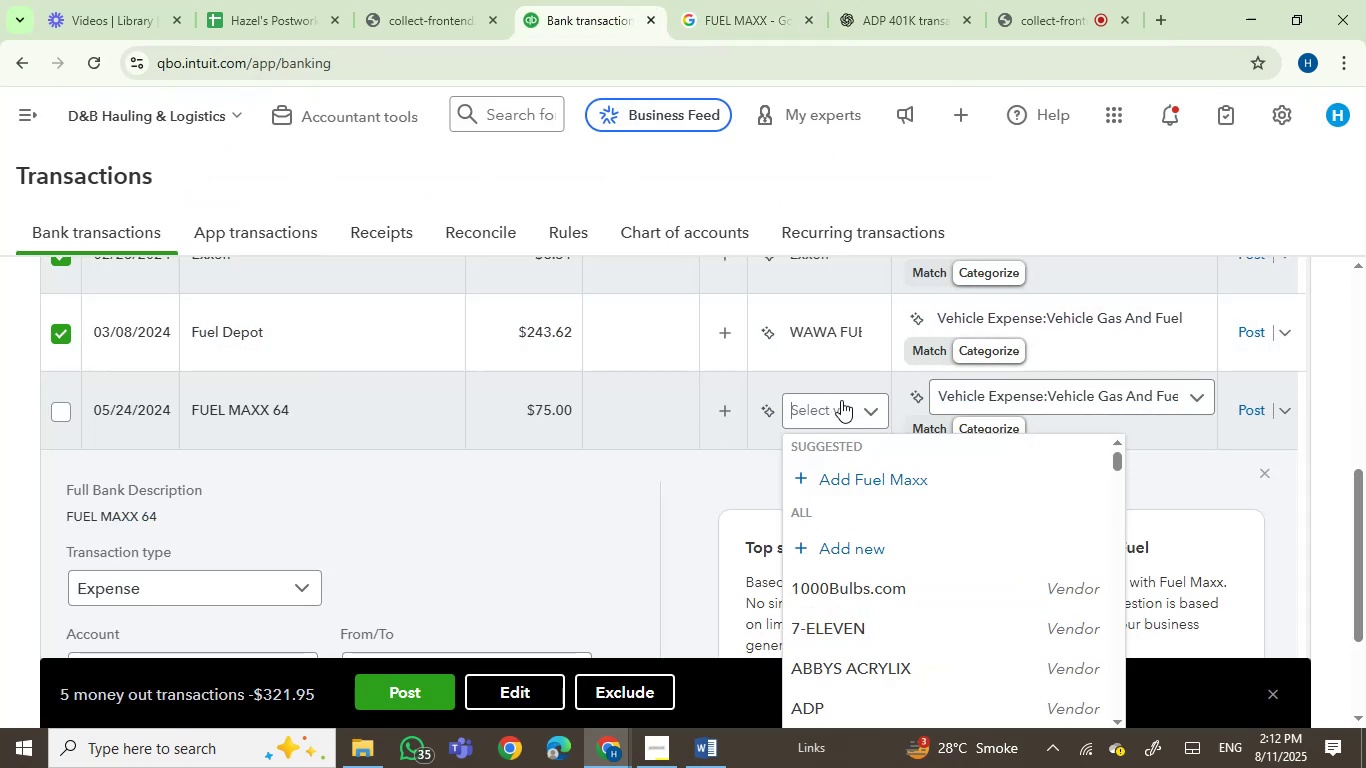 
key(Control+V)
 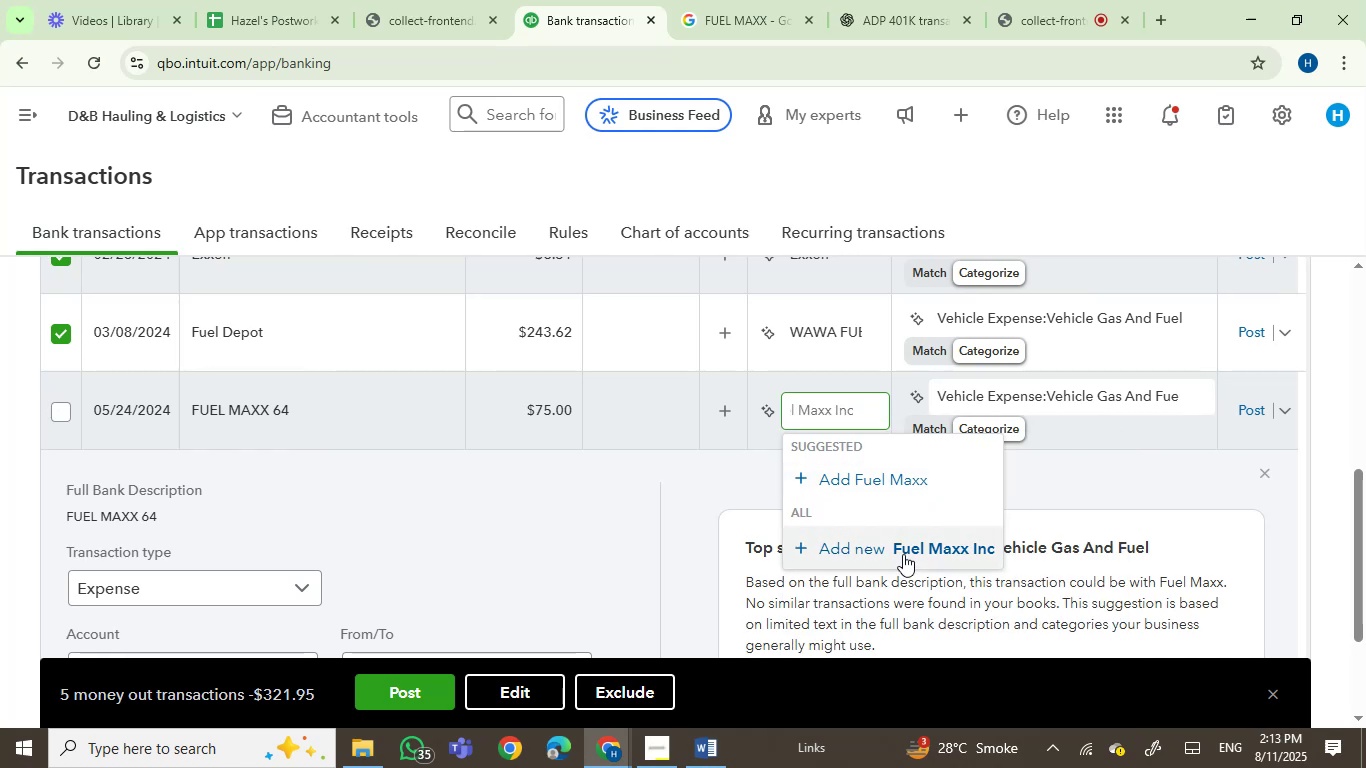 
left_click([903, 554])
 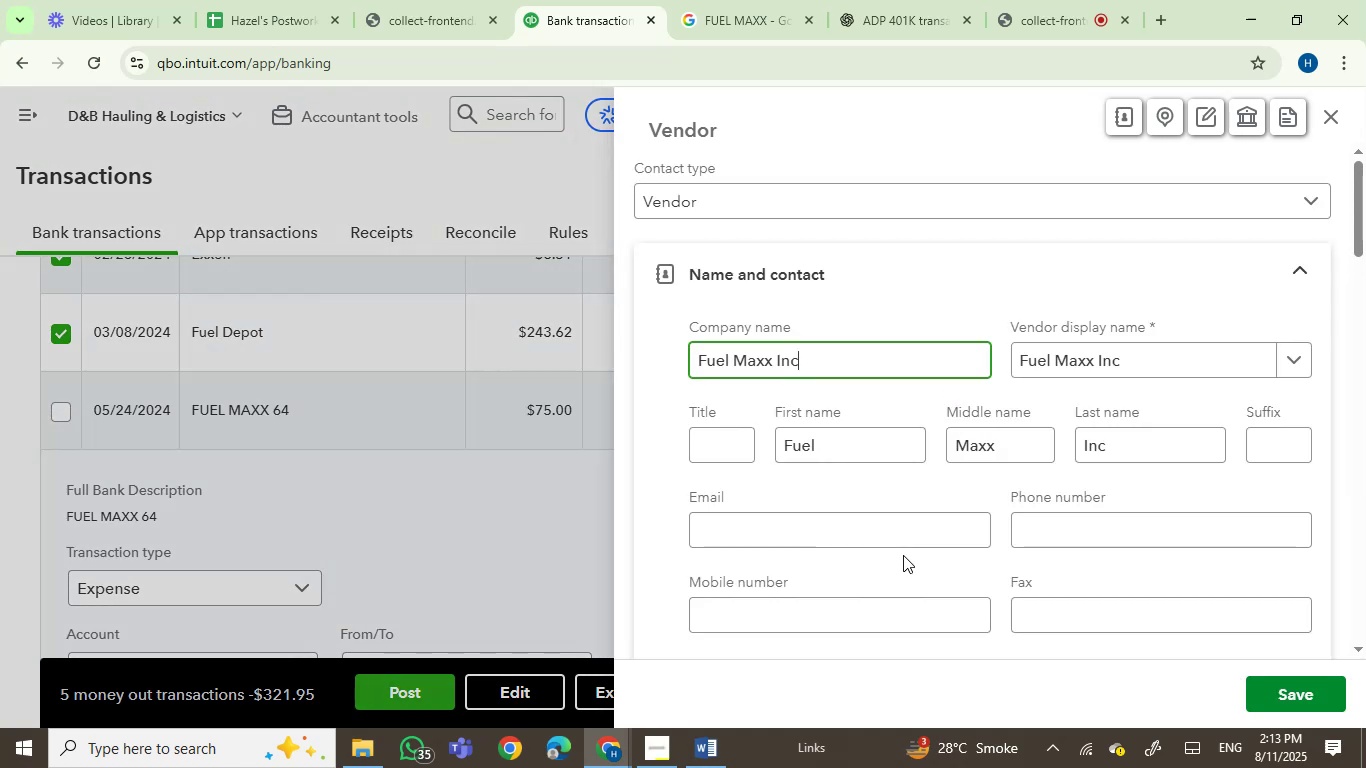 
wait(18.72)
 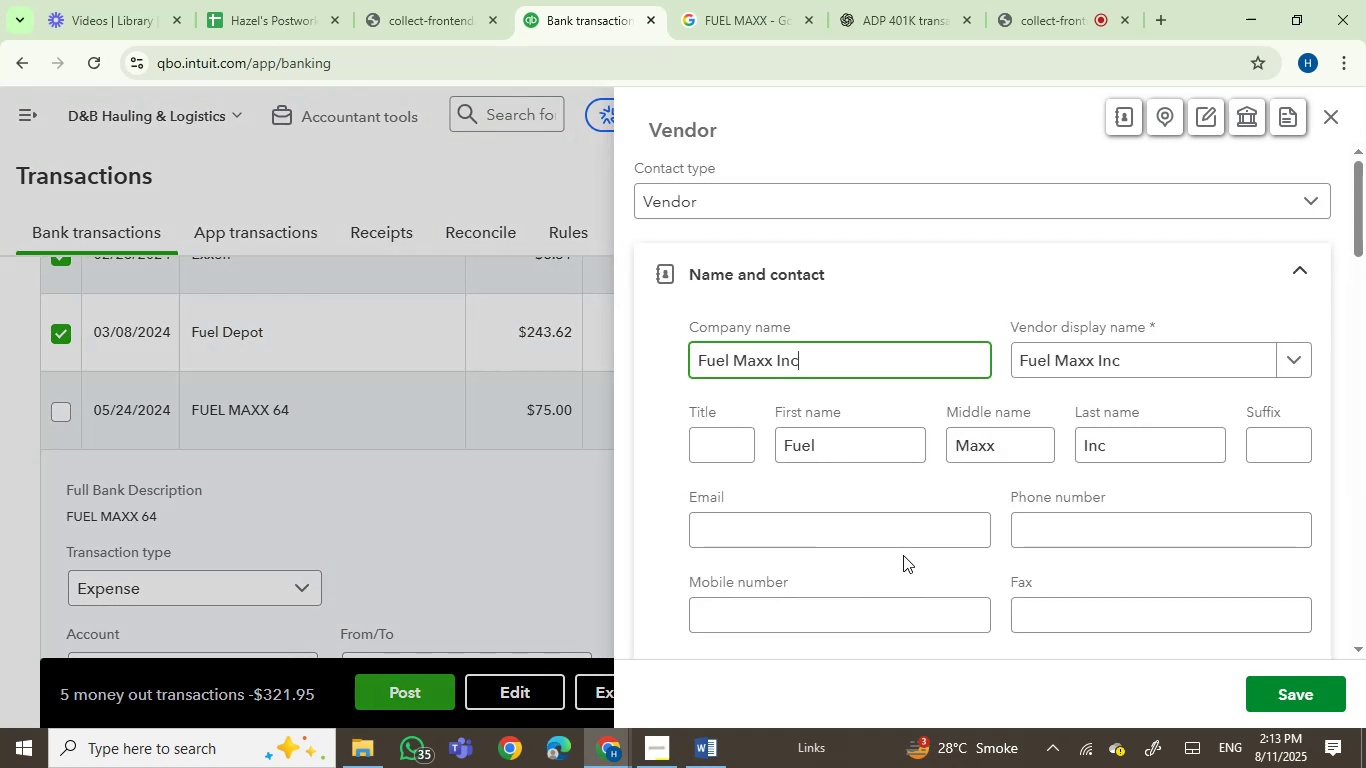 
left_click([1318, 696])
 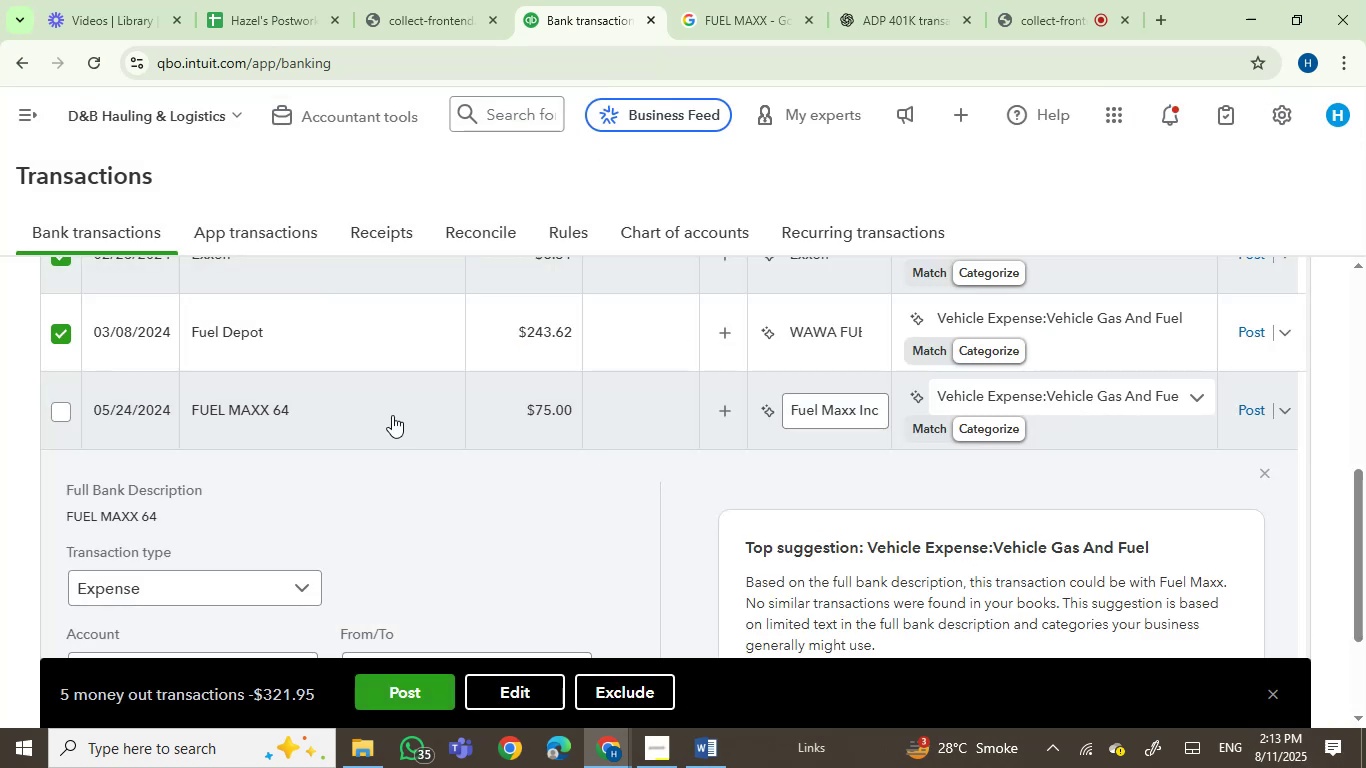 
left_click([63, 411])
 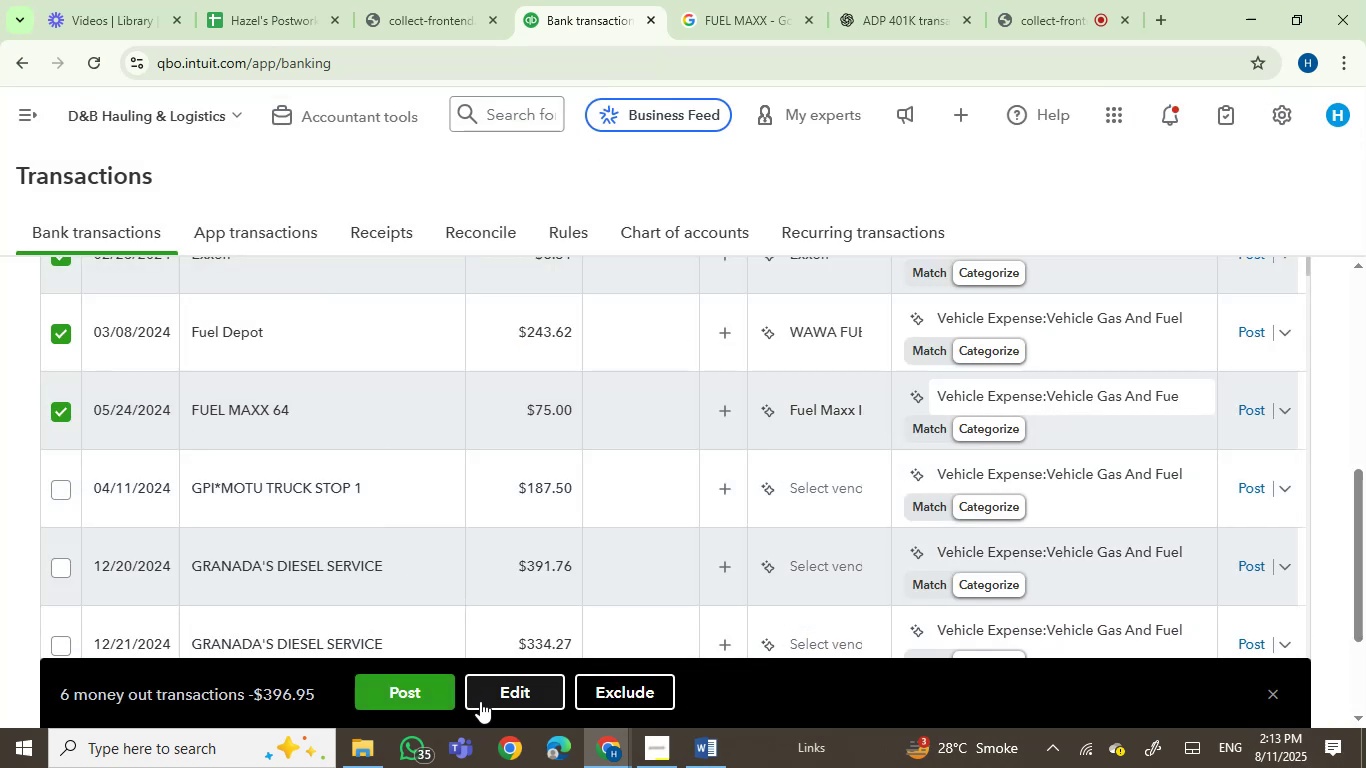 
left_click([414, 688])
 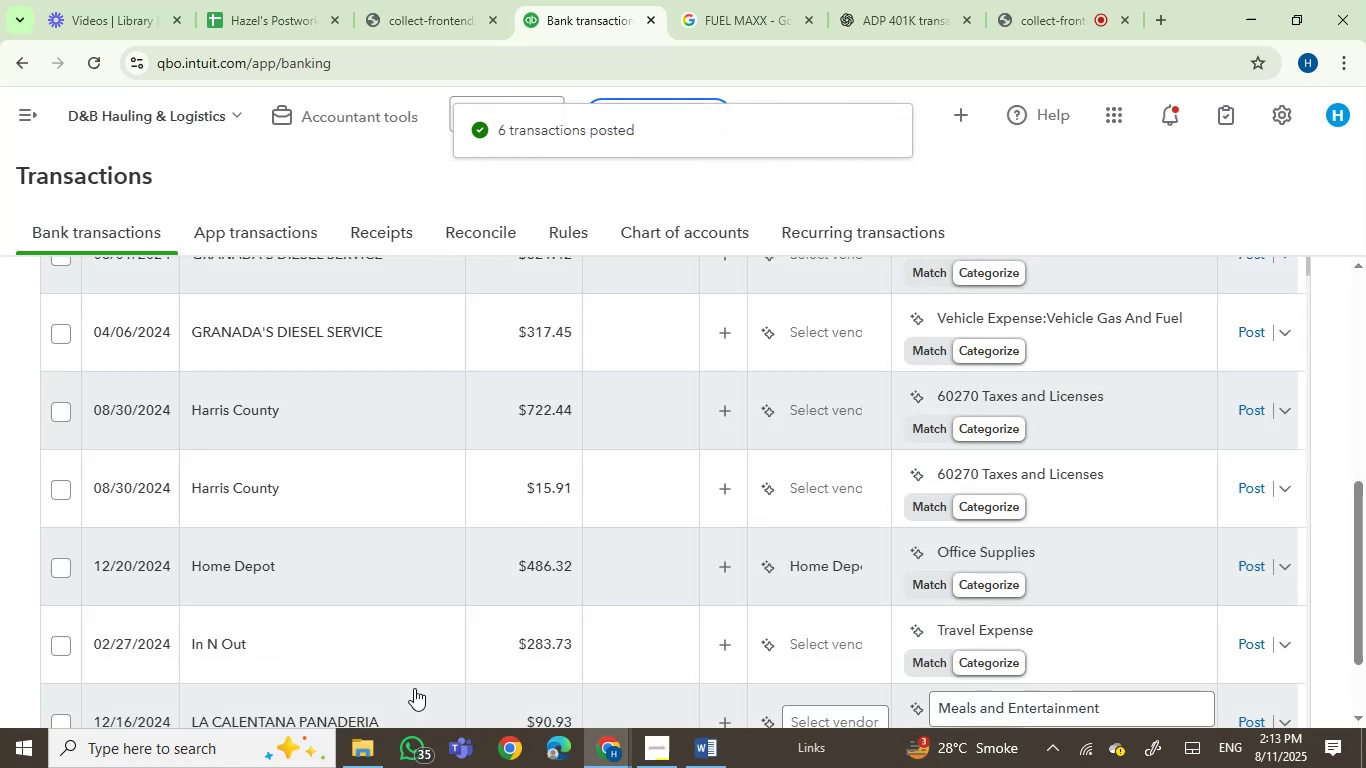 
wait(7.36)
 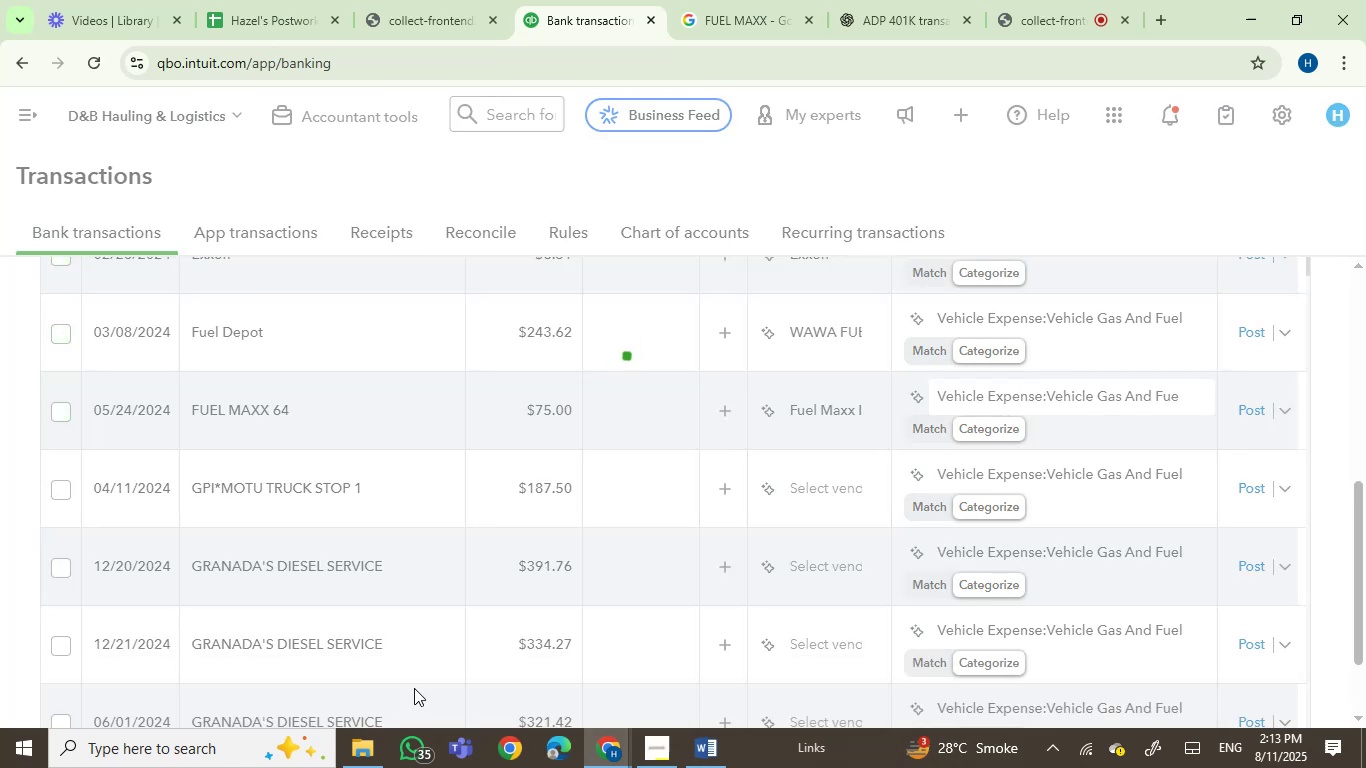 
left_click([1003, 534])
 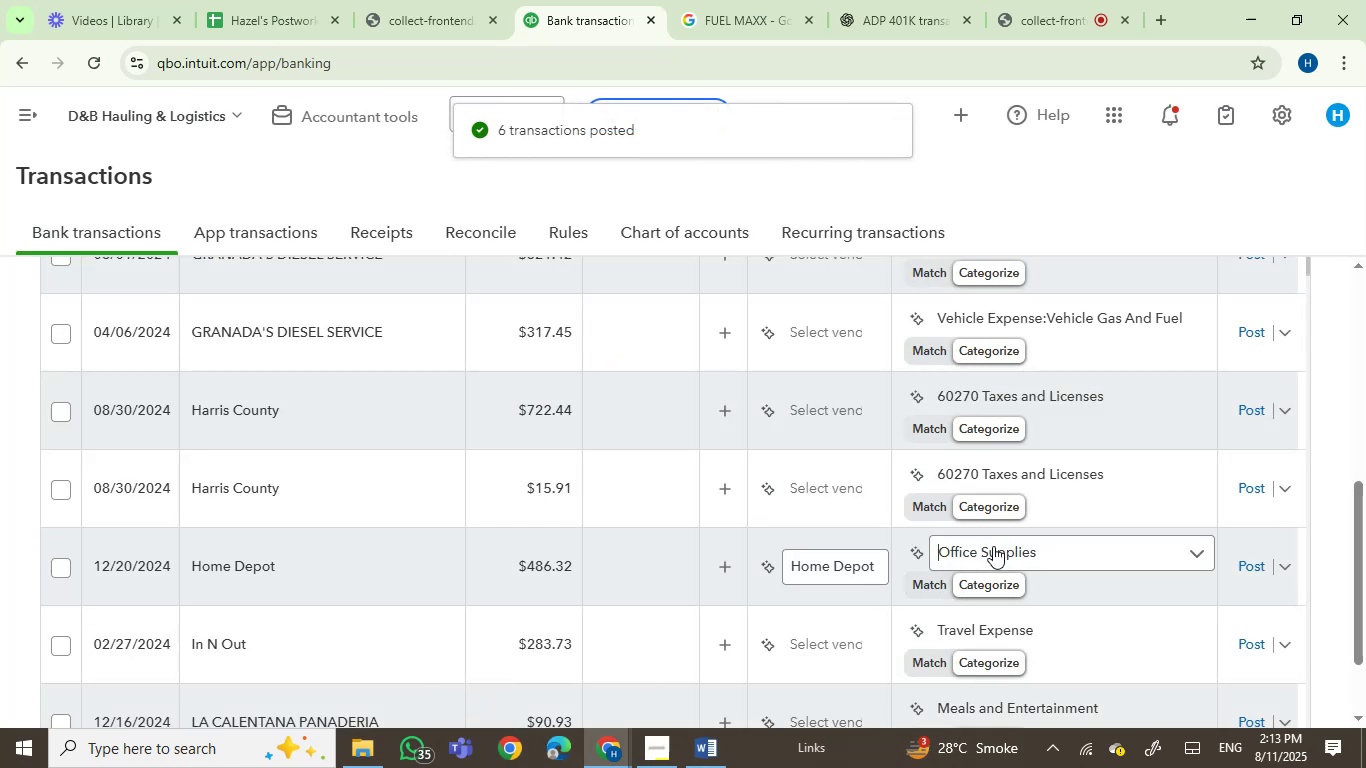 
left_click([993, 546])
 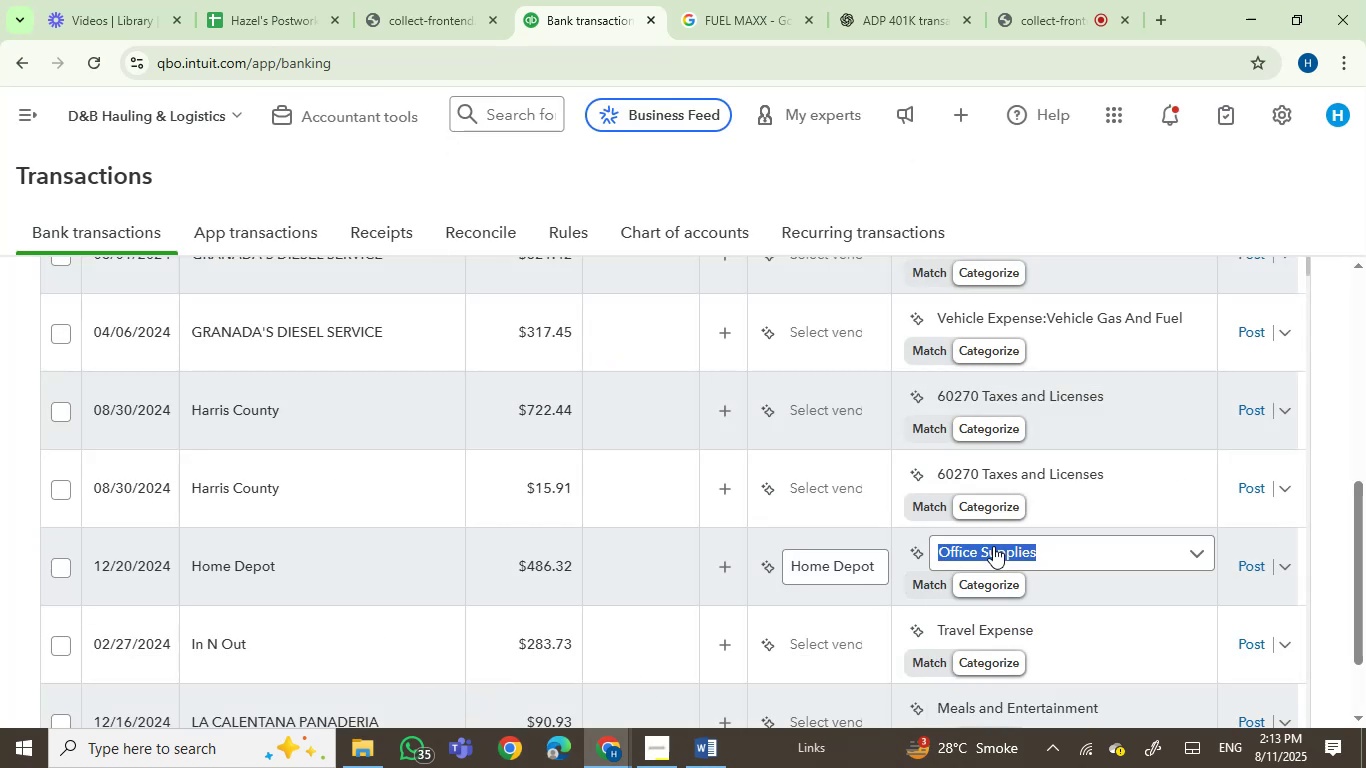 
type(rep)
 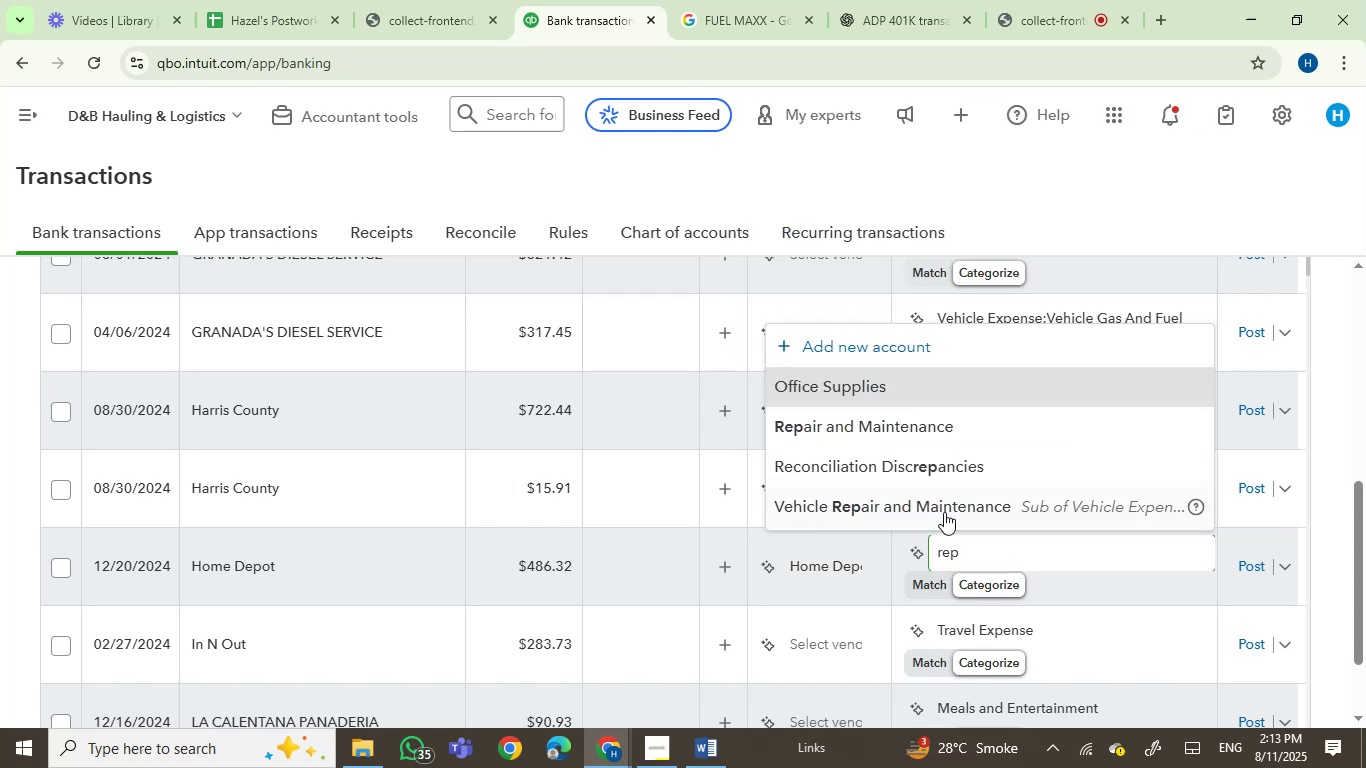 
left_click([876, 433])
 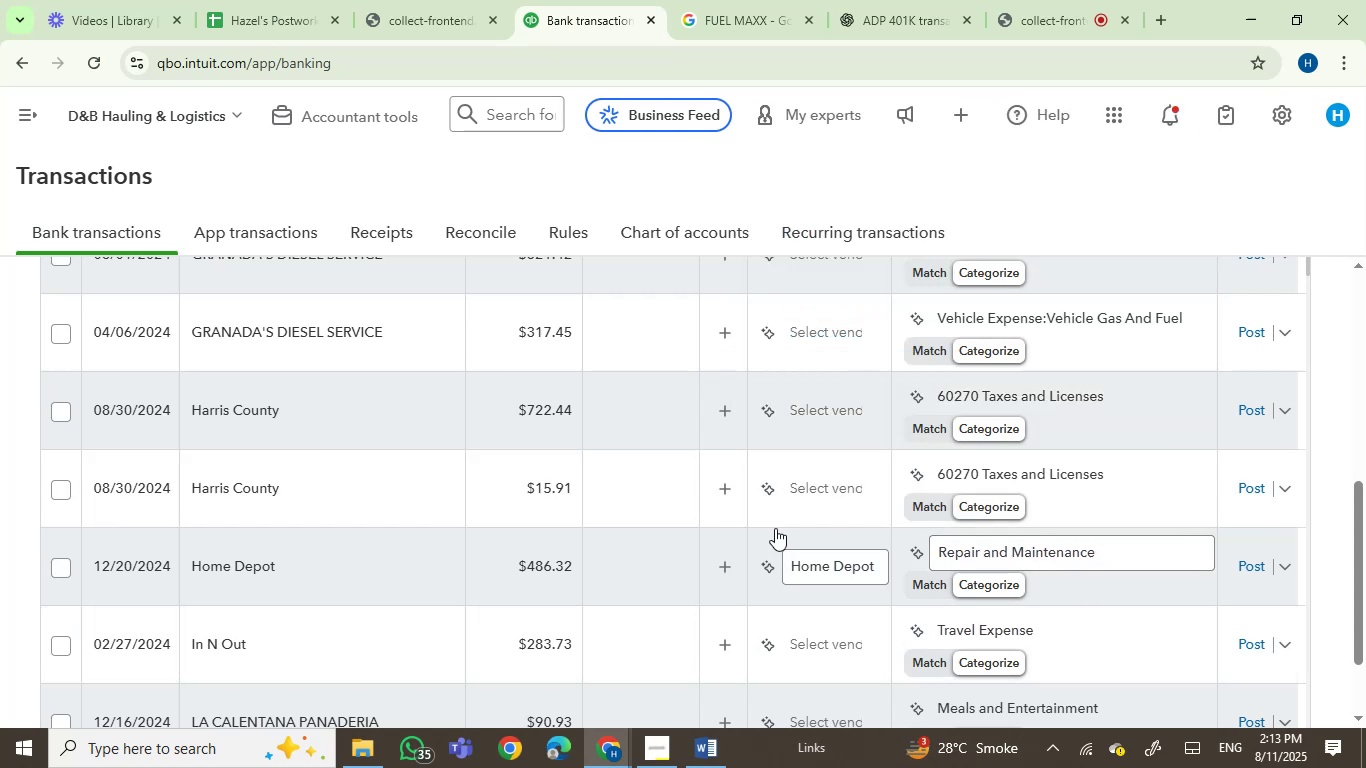 
wait(6.58)
 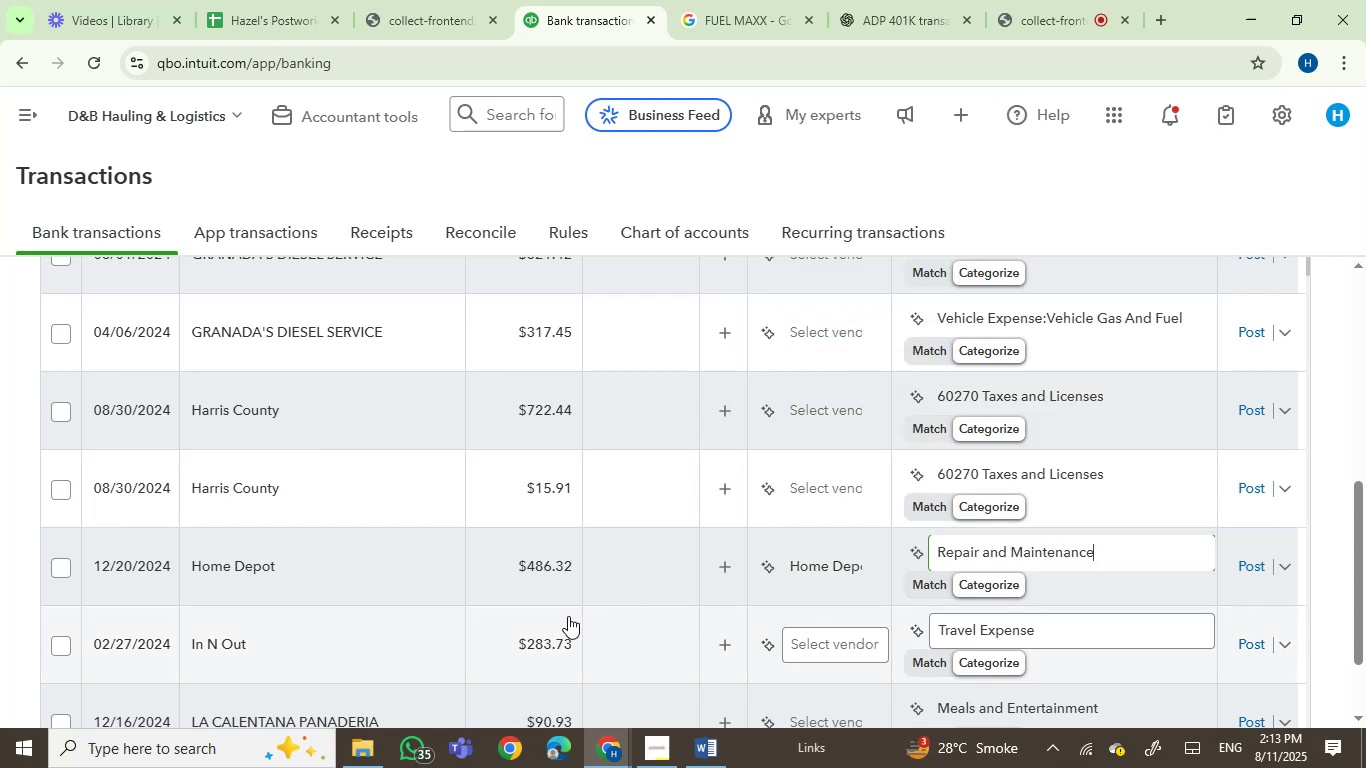 
left_click_drag(start_coordinate=[300, 482], to_coordinate=[195, 490])
 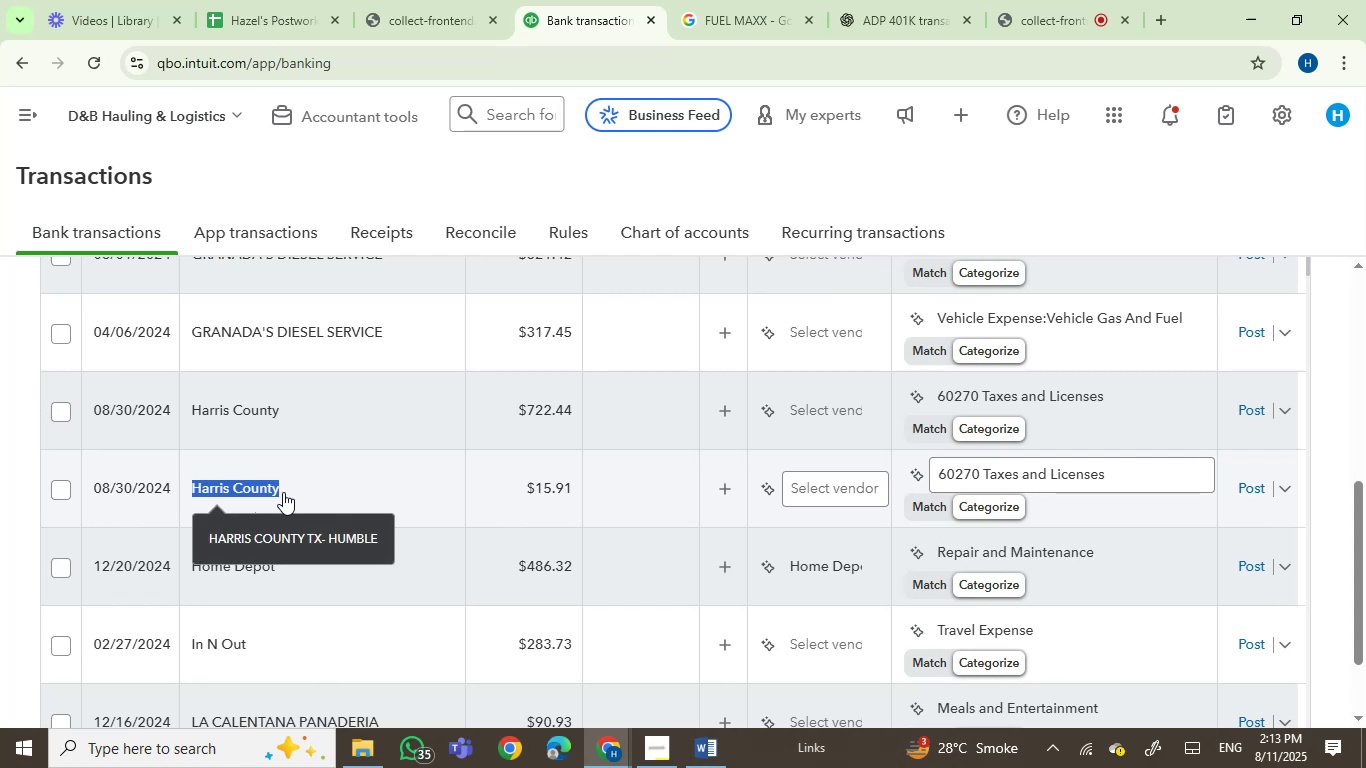 
key(Control+C)
 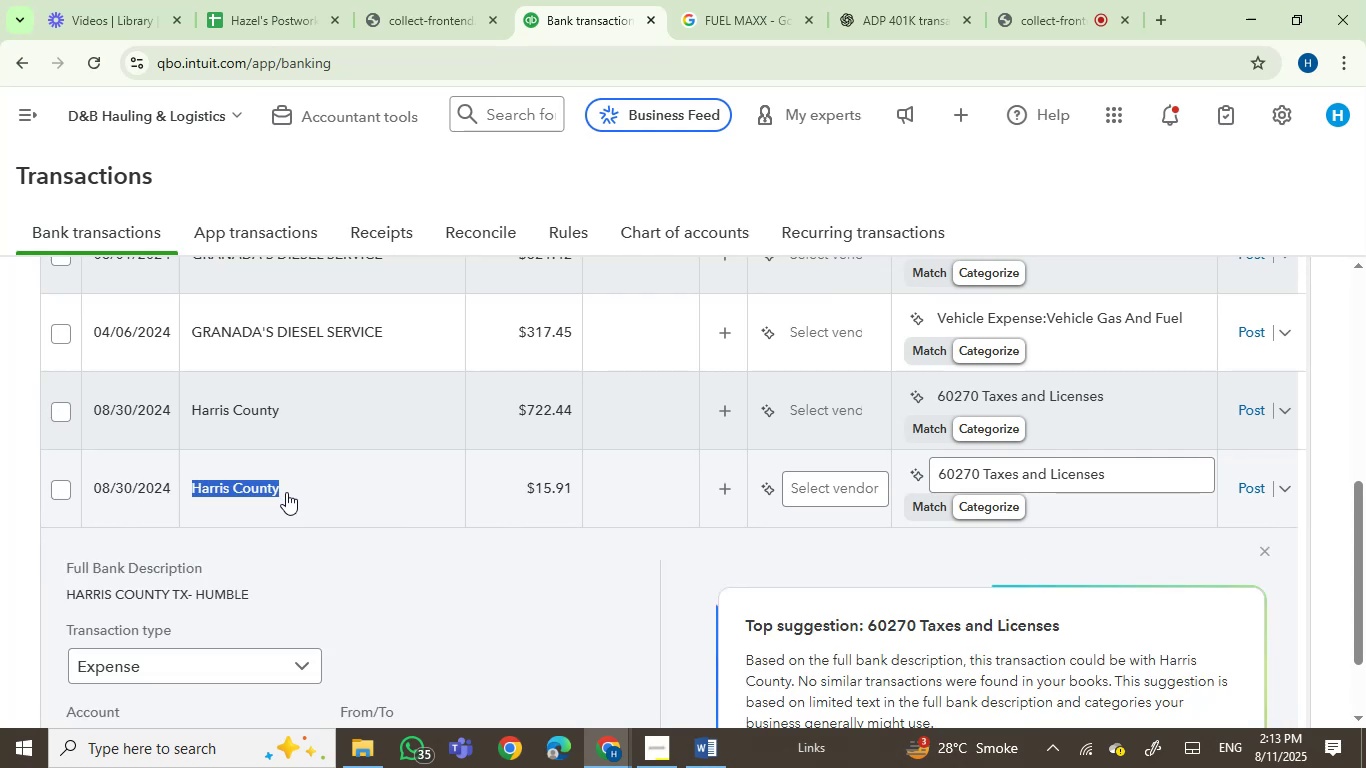 
mouse_move([266, 482])
 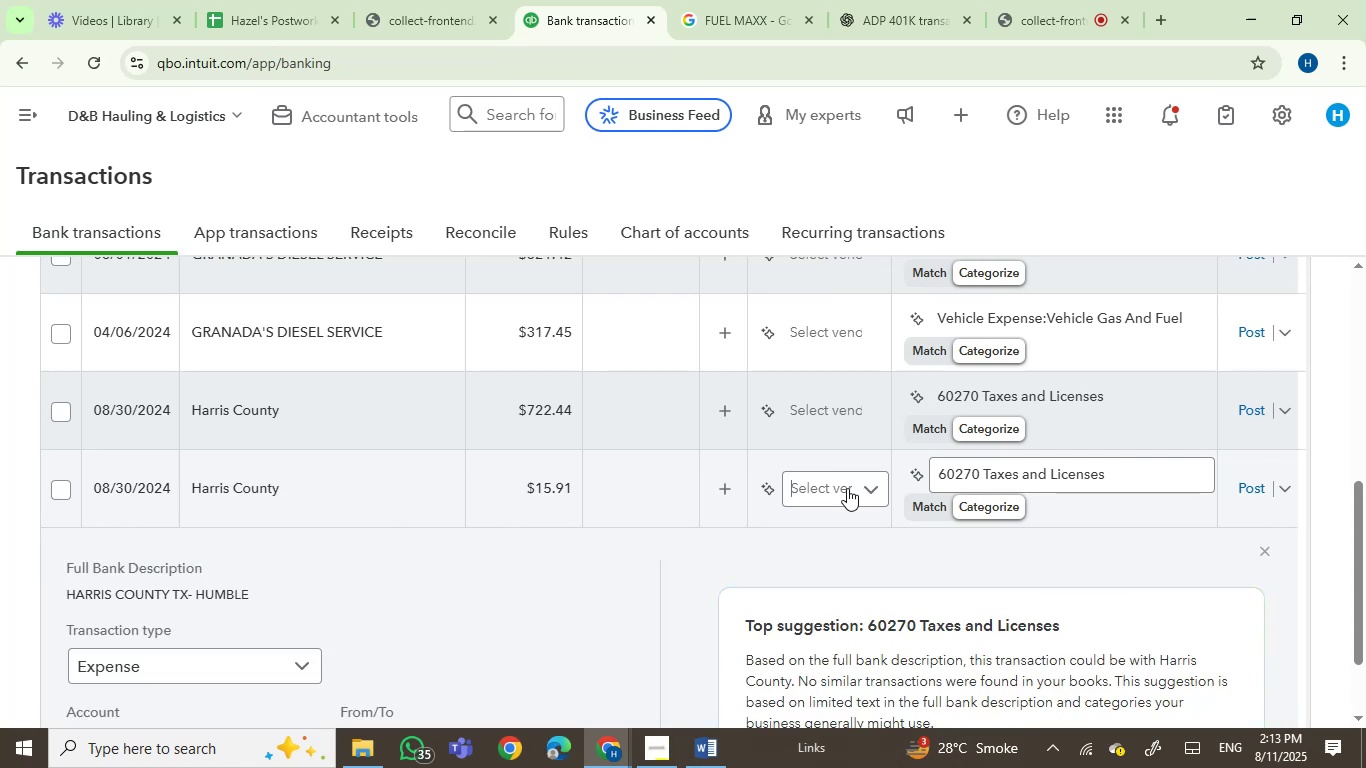 
key(Control+ControlLeft)
 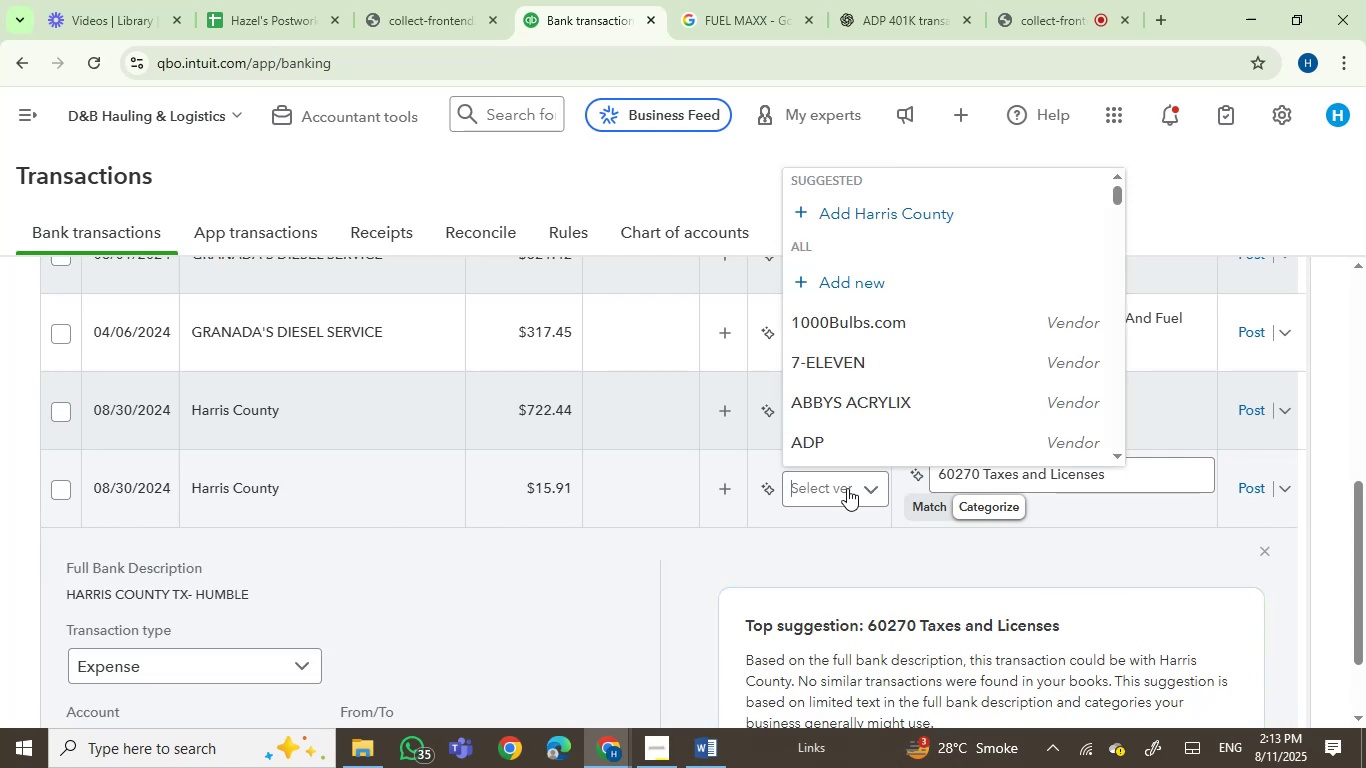 
key(Control+V)
 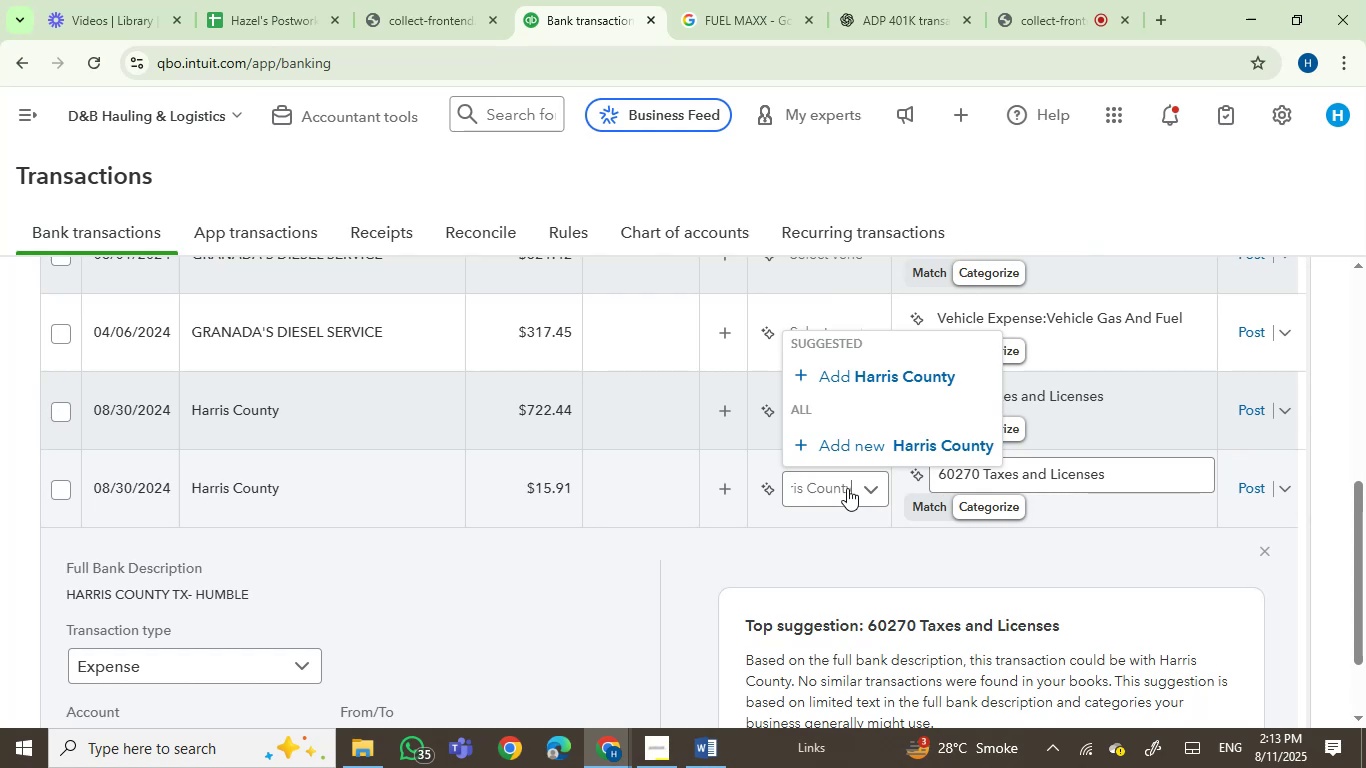 
left_click([876, 450])
 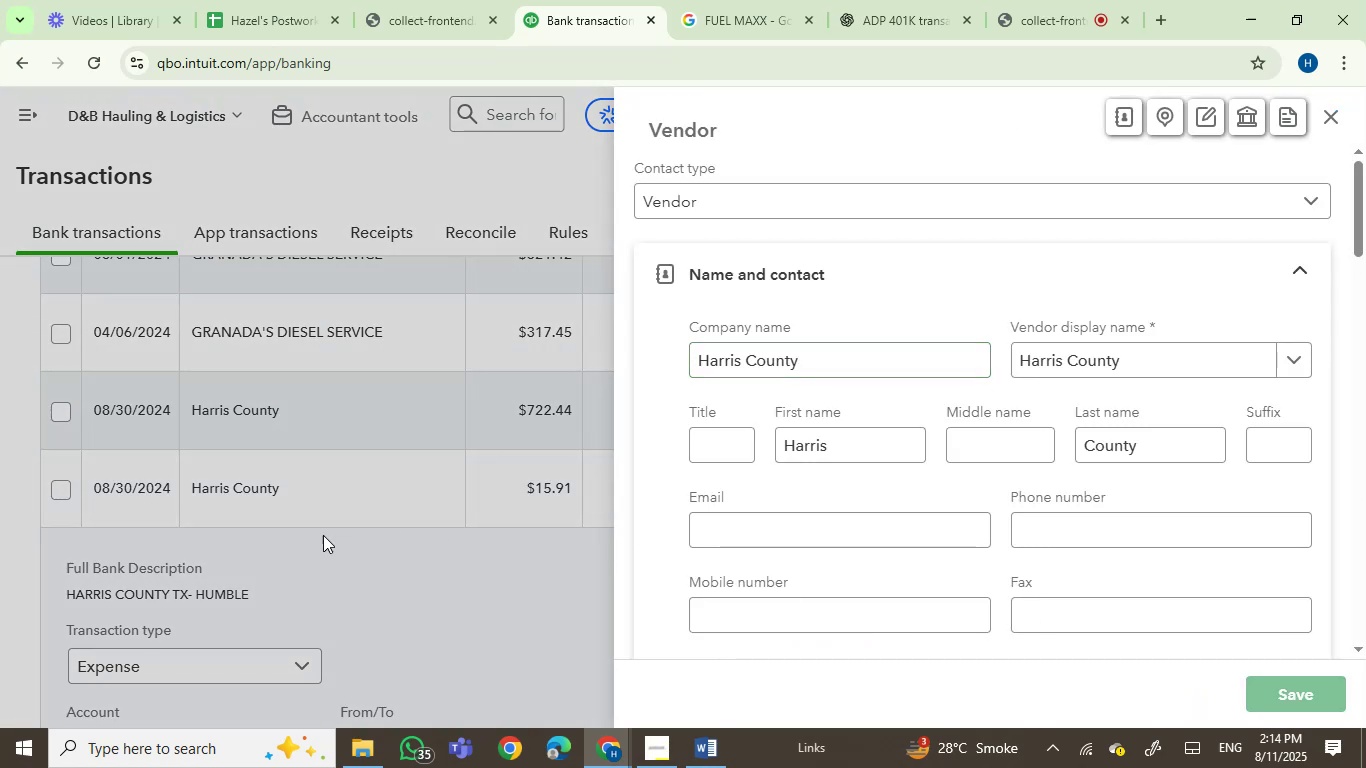 
wait(5.27)
 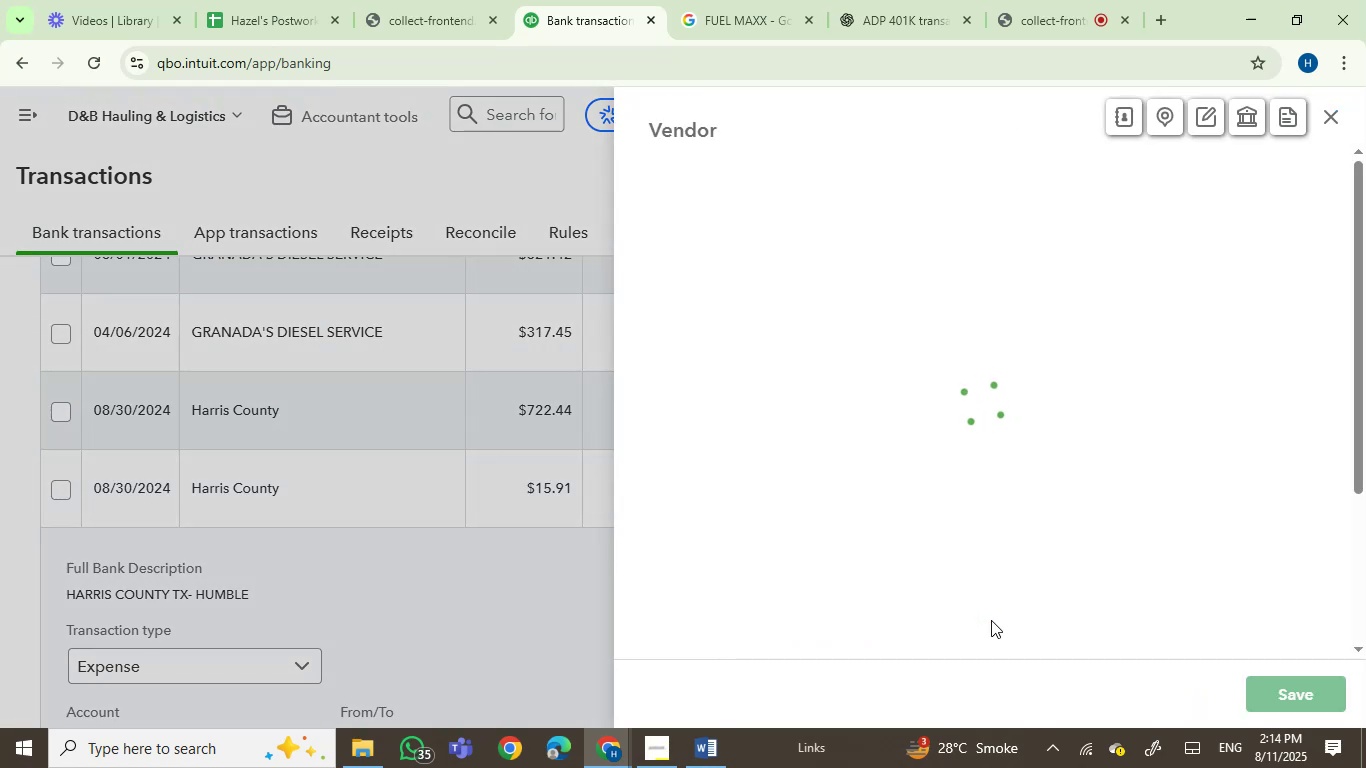 
left_click([153, 585])
 